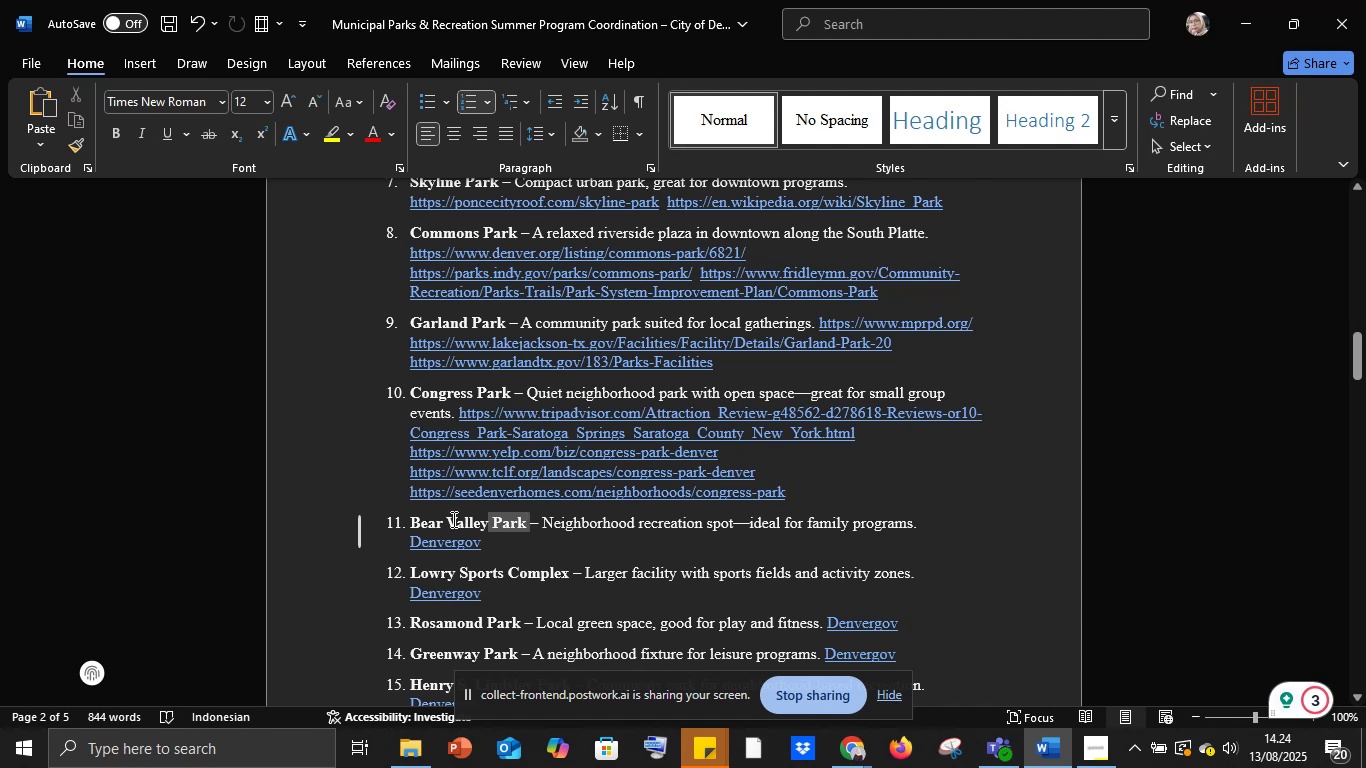 
key(Control+C)
 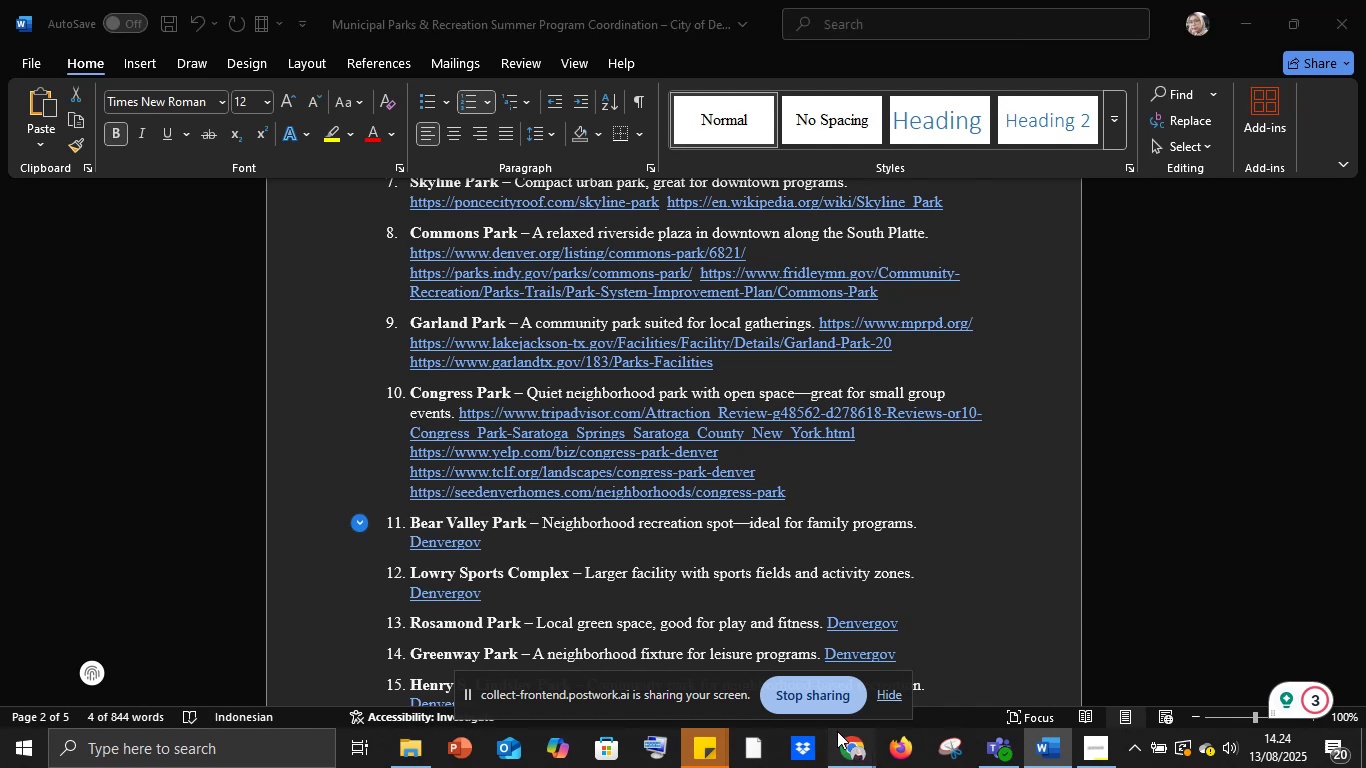 
left_click([738, 644])
 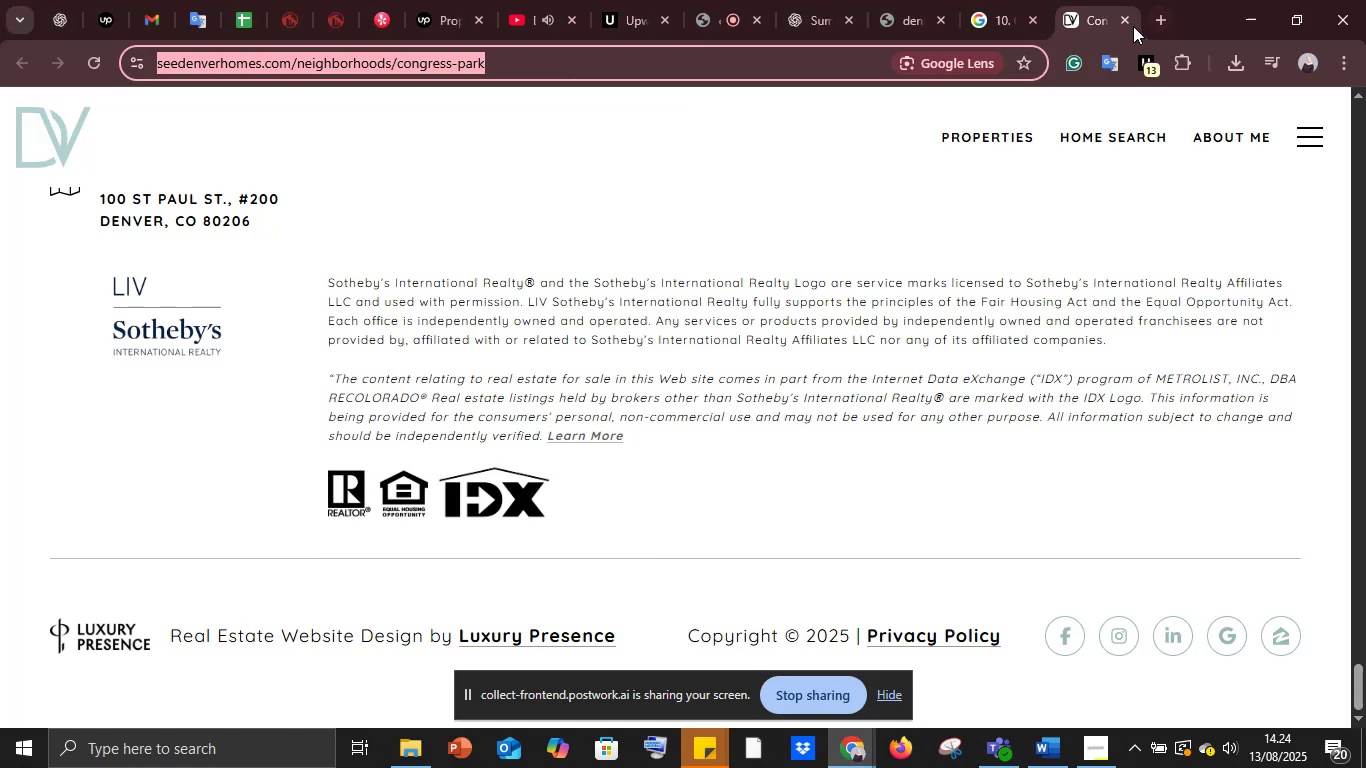 
left_click([1131, 23])
 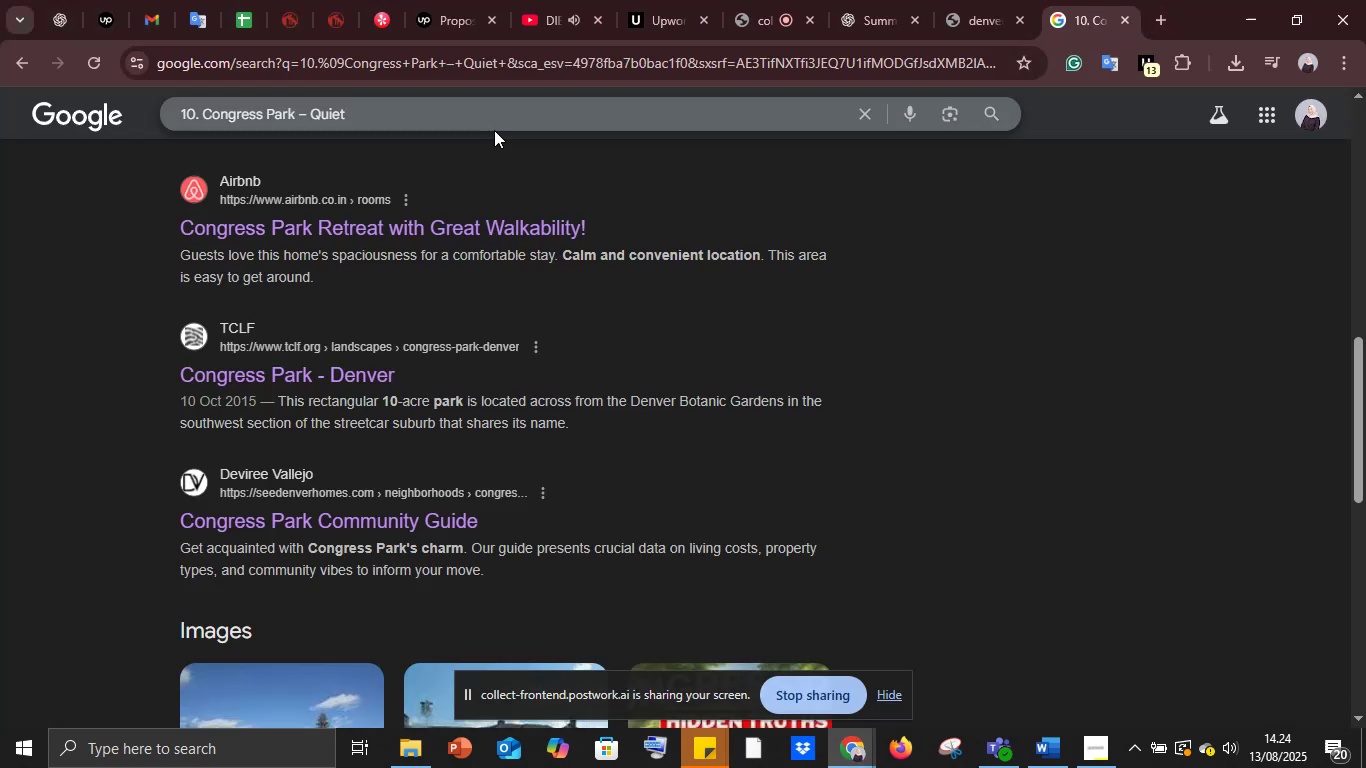 
double_click([466, 127])
 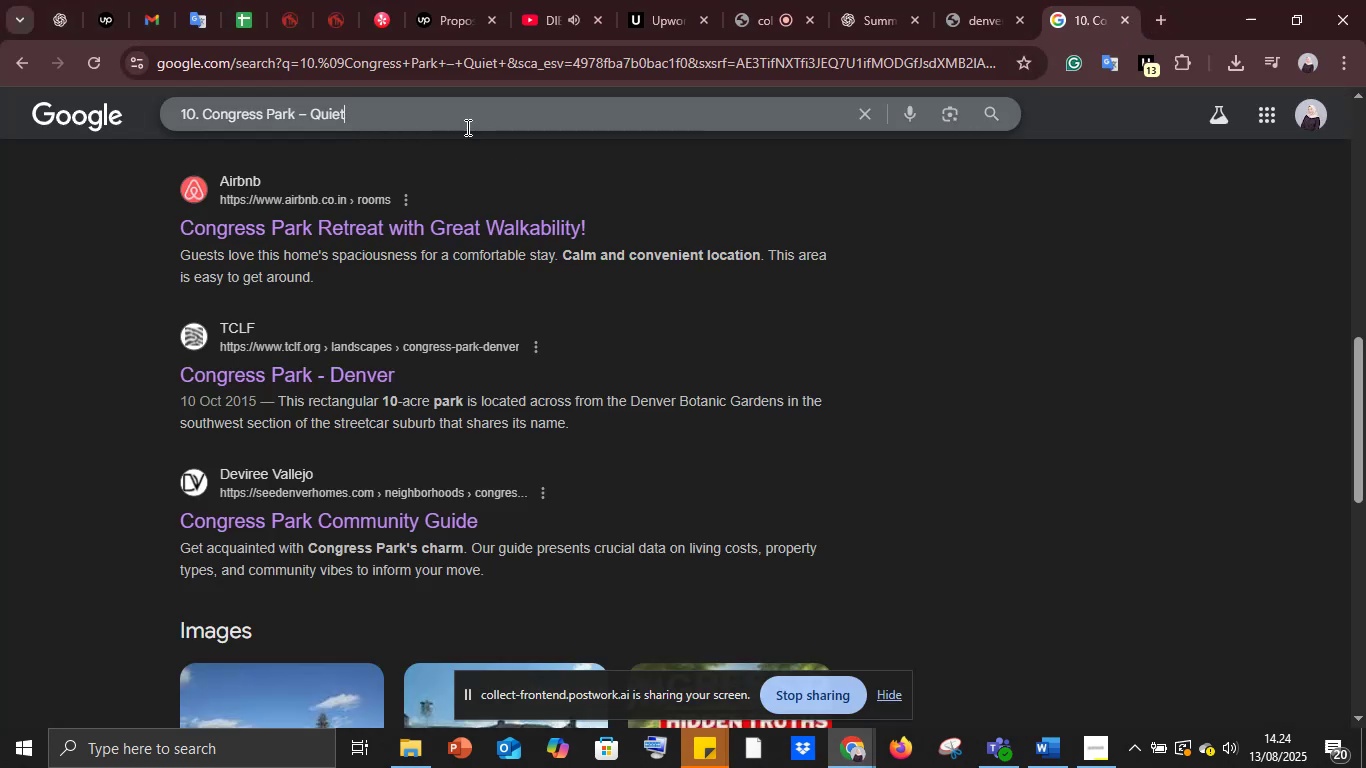 
triple_click([466, 127])
 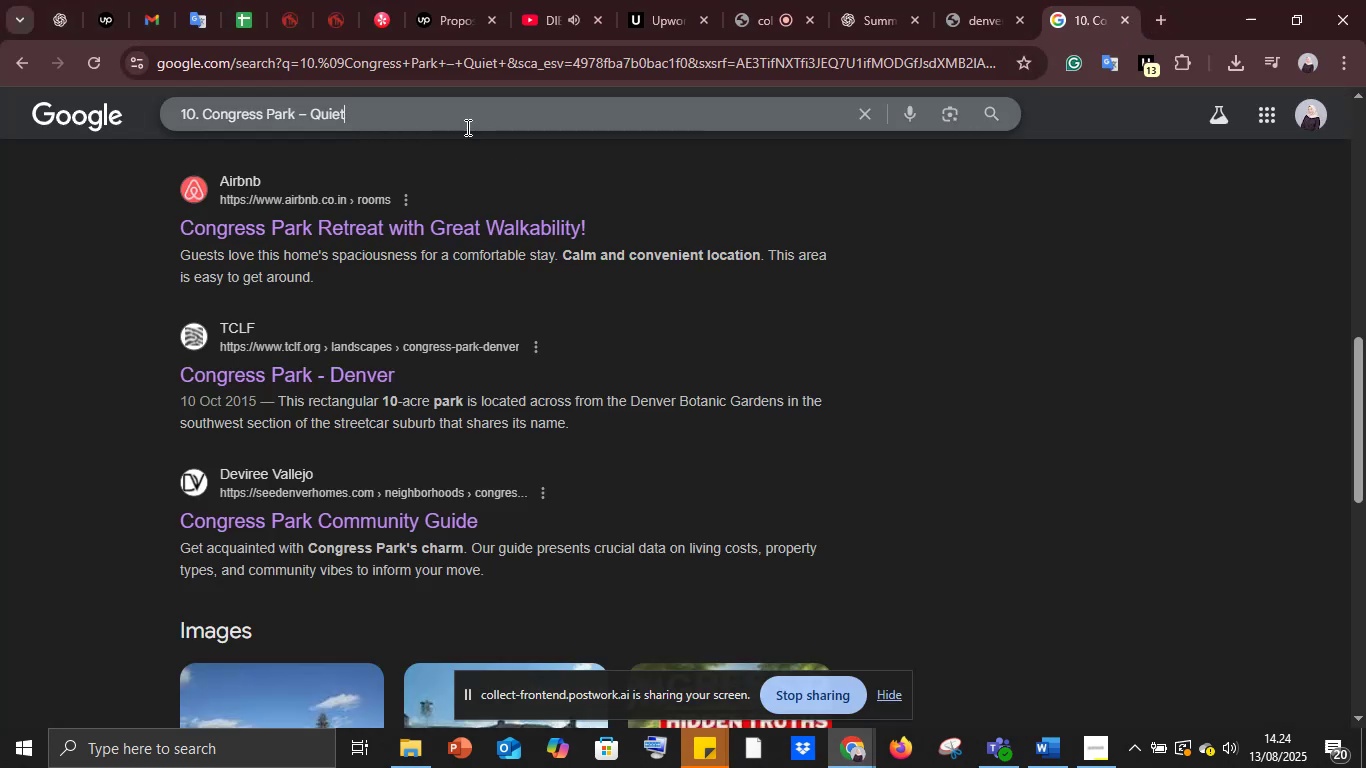 
triple_click([466, 127])
 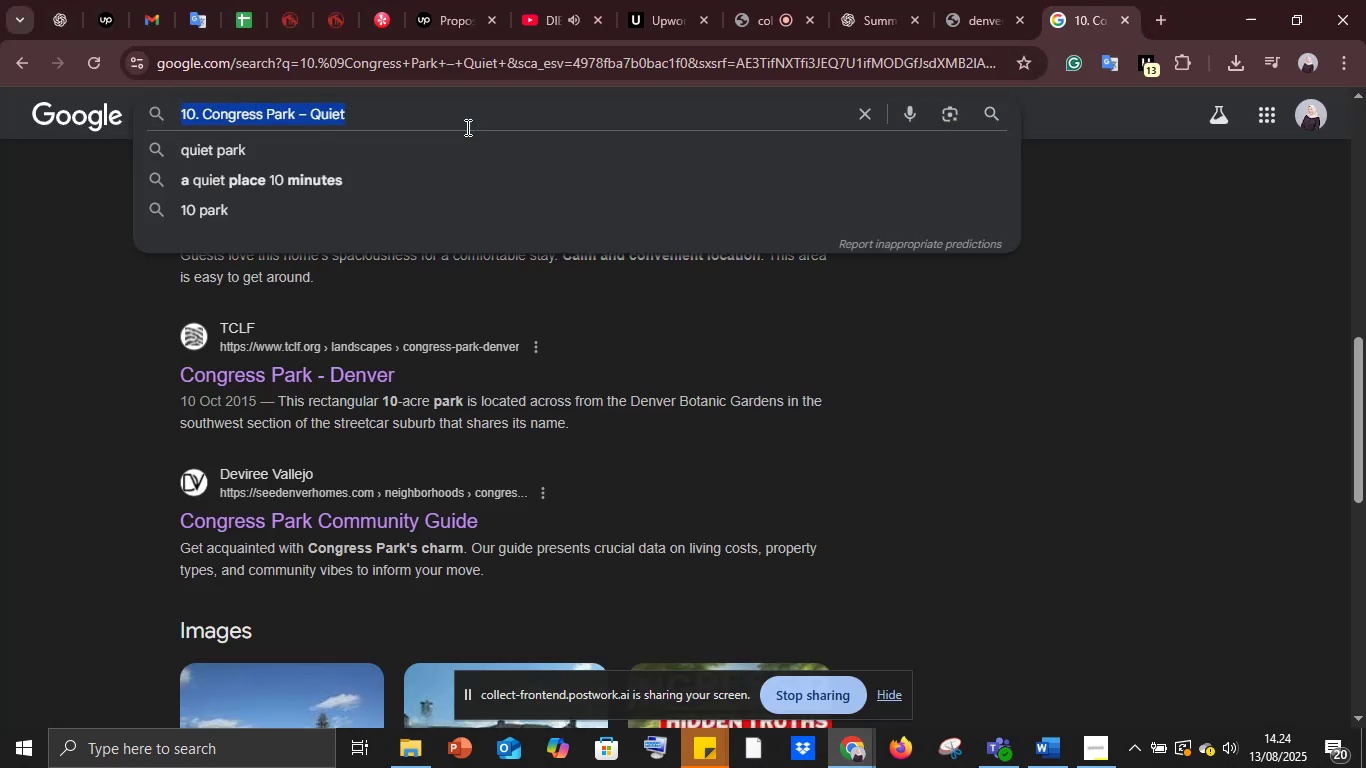 
triple_click([466, 127])
 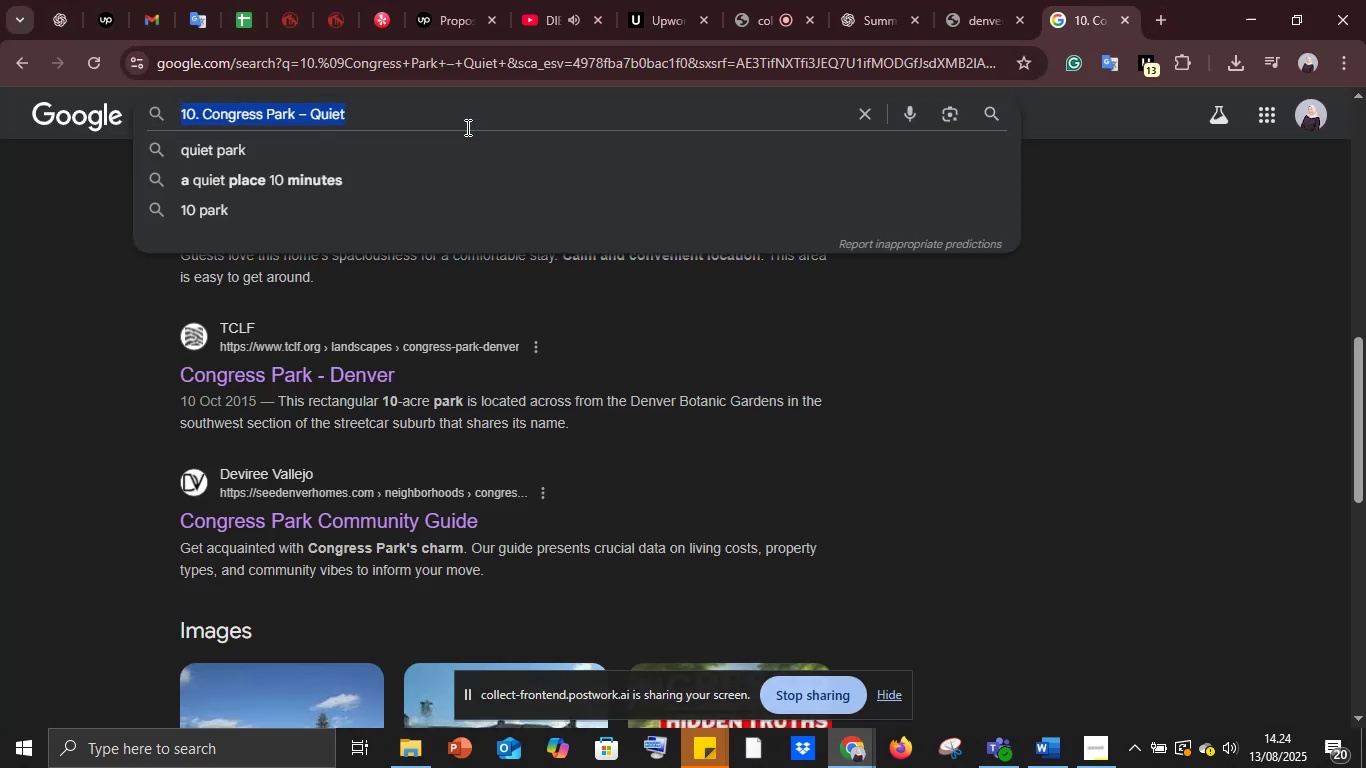 
triple_click([466, 127])
 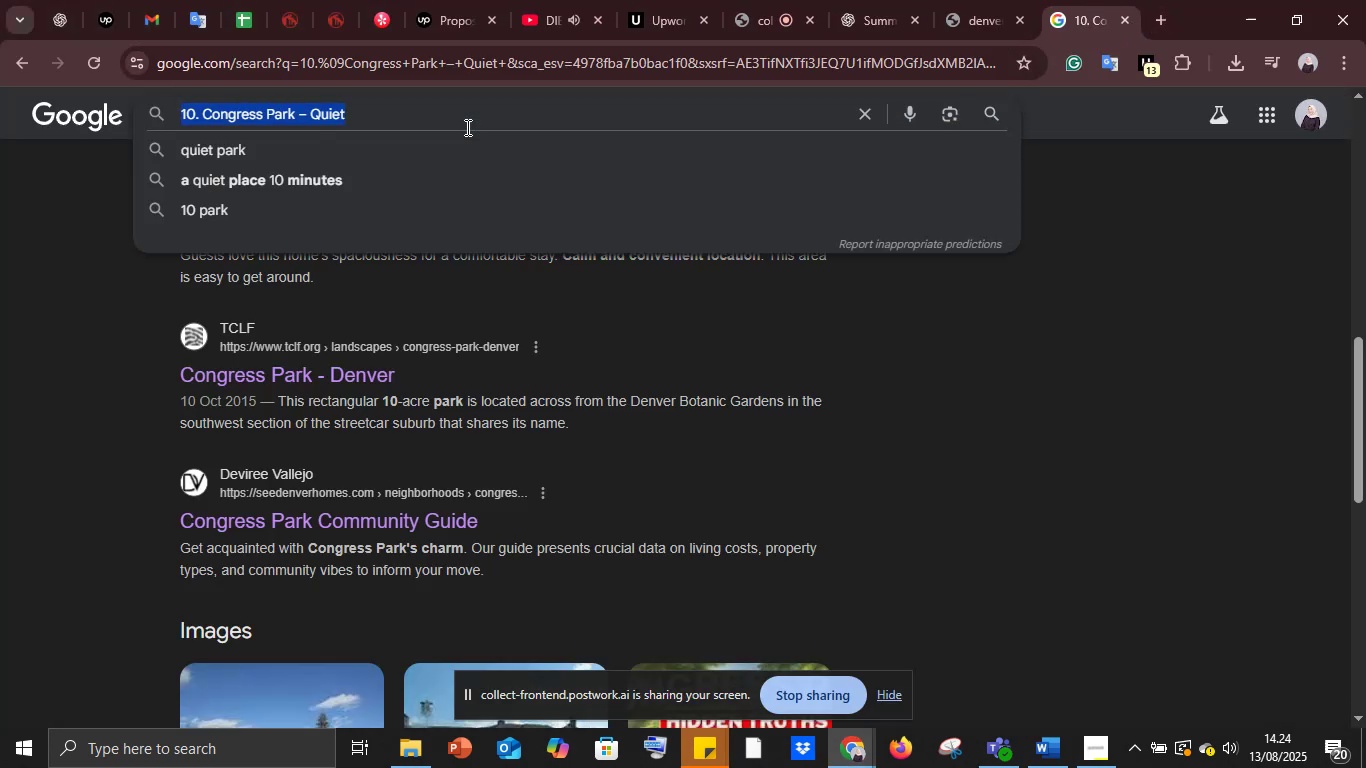 
key(Control+V)
 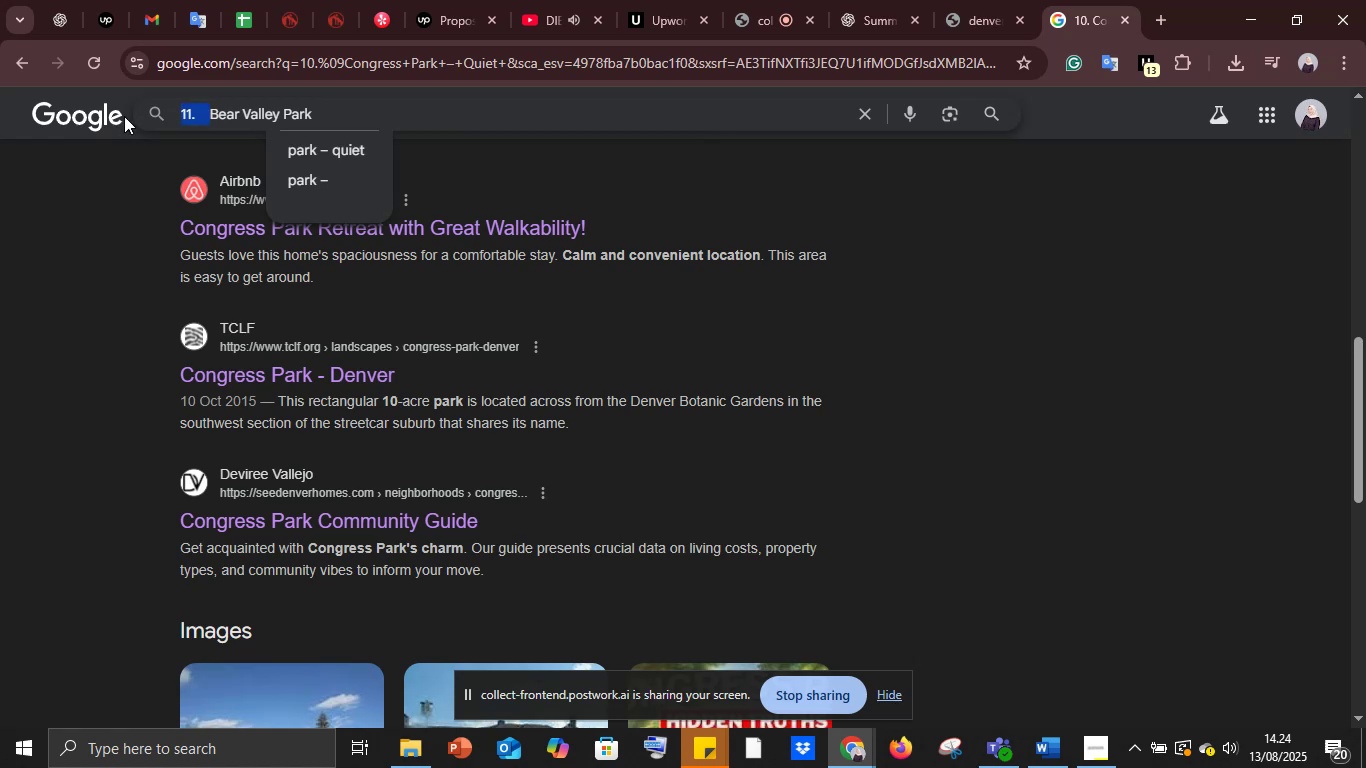 
key(Backspace)
 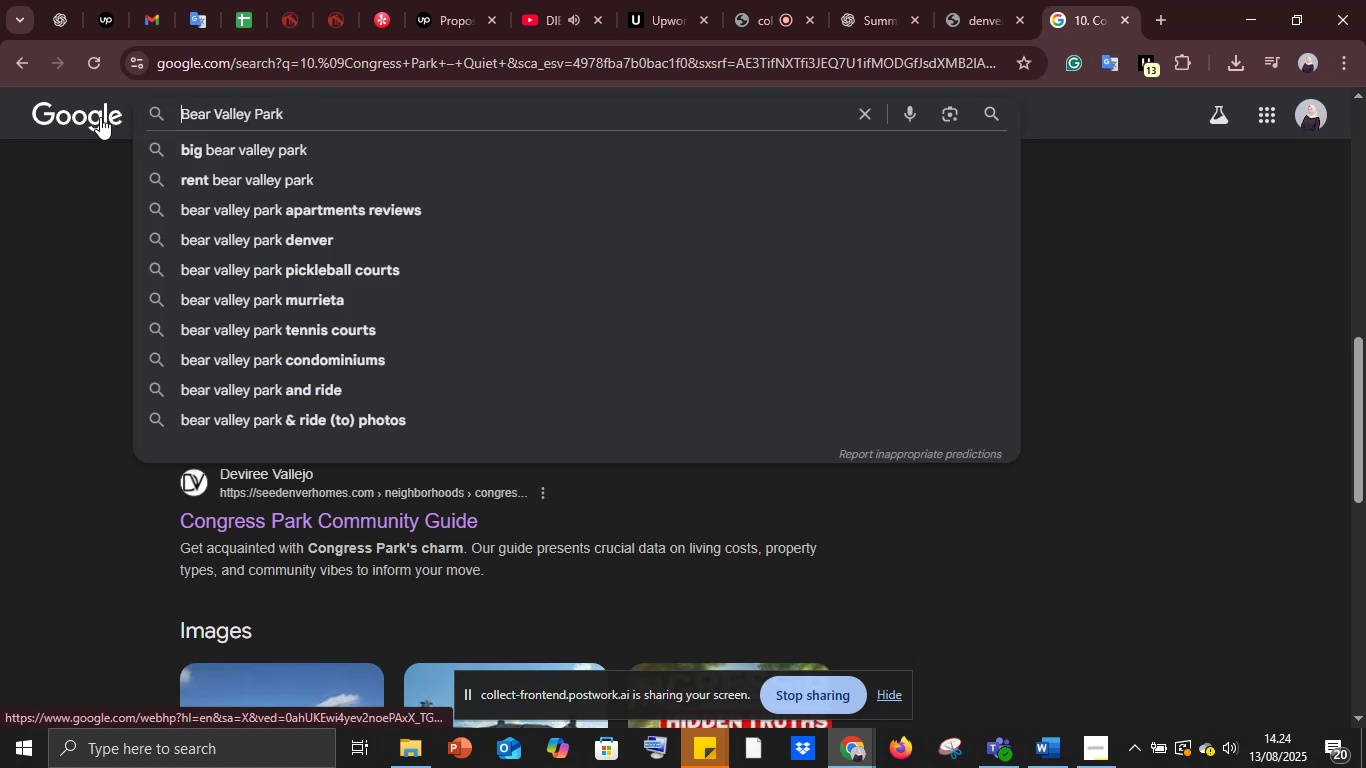 
key(Enter)
 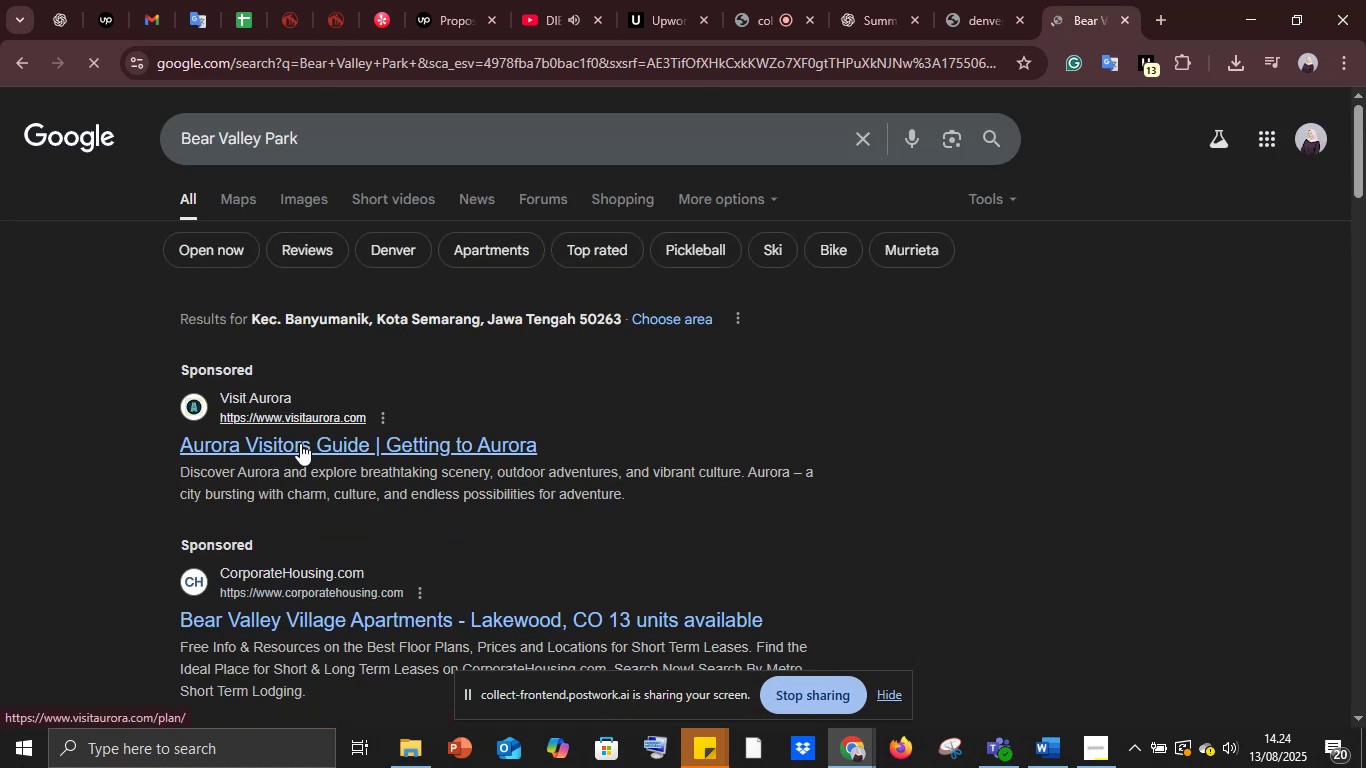 
wait(5.22)
 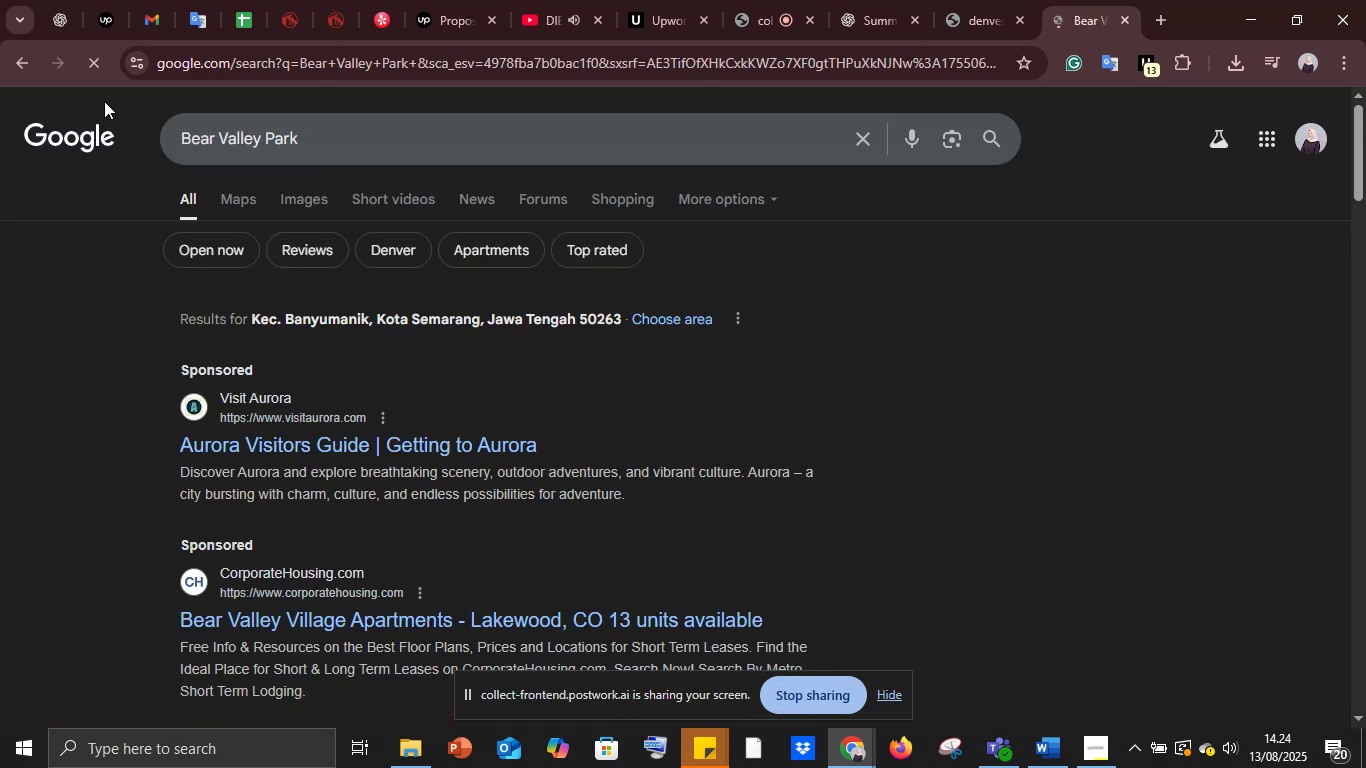 
right_click([300, 443])
 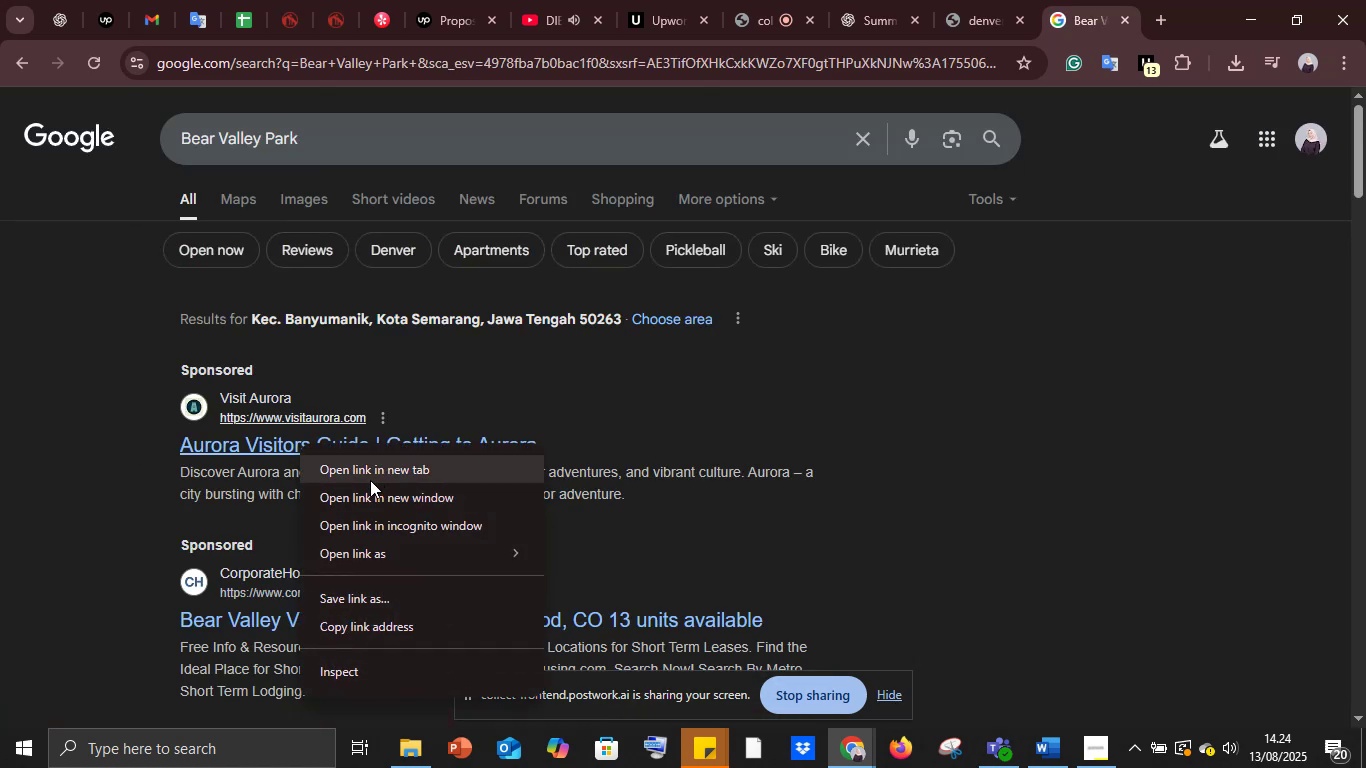 
left_click([370, 477])
 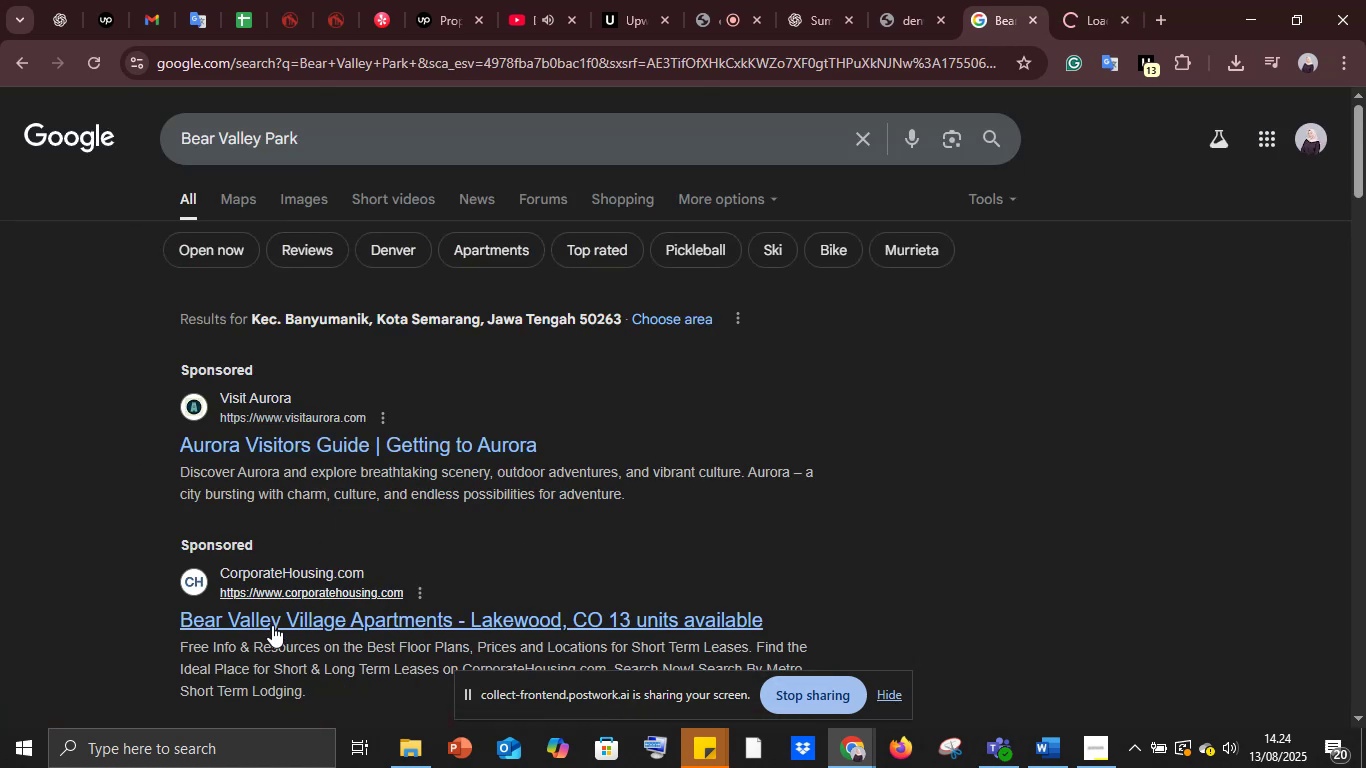 
right_click([272, 623])
 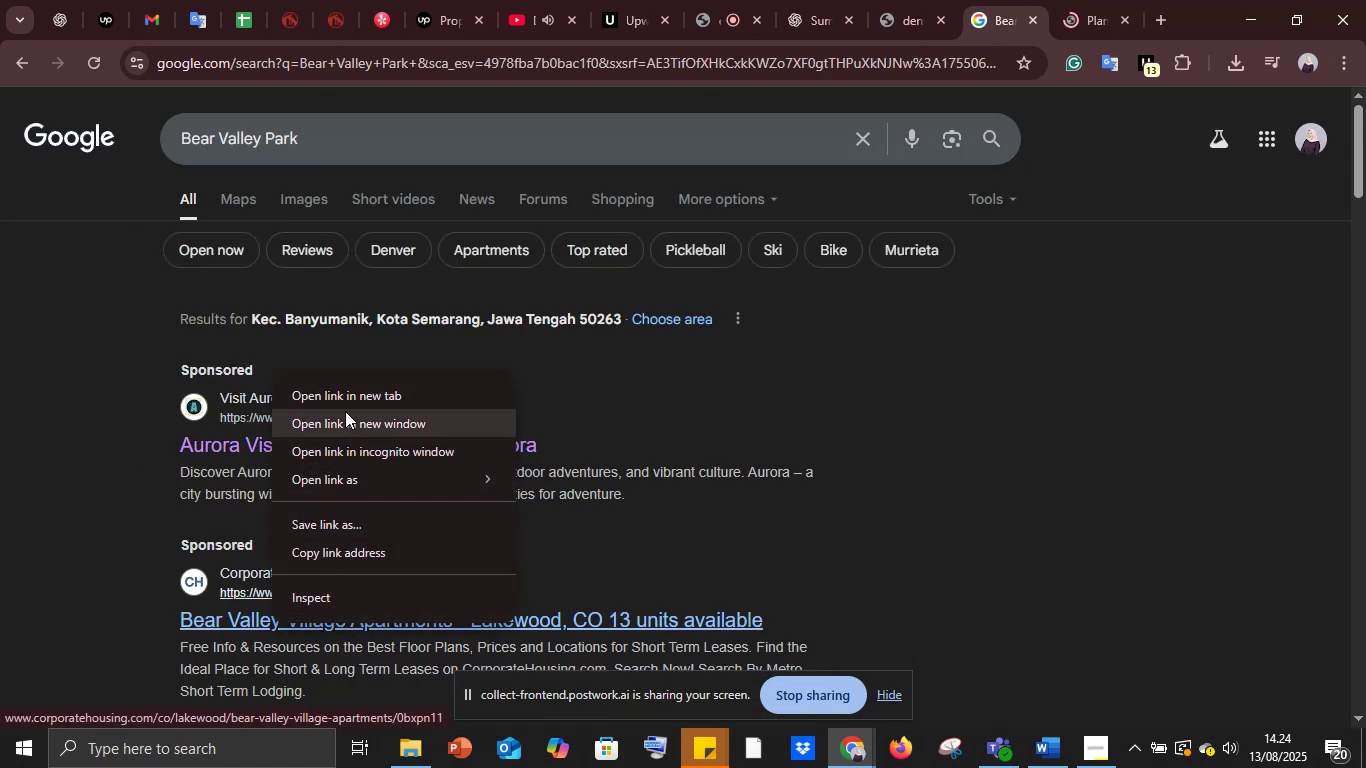 
left_click([341, 395])
 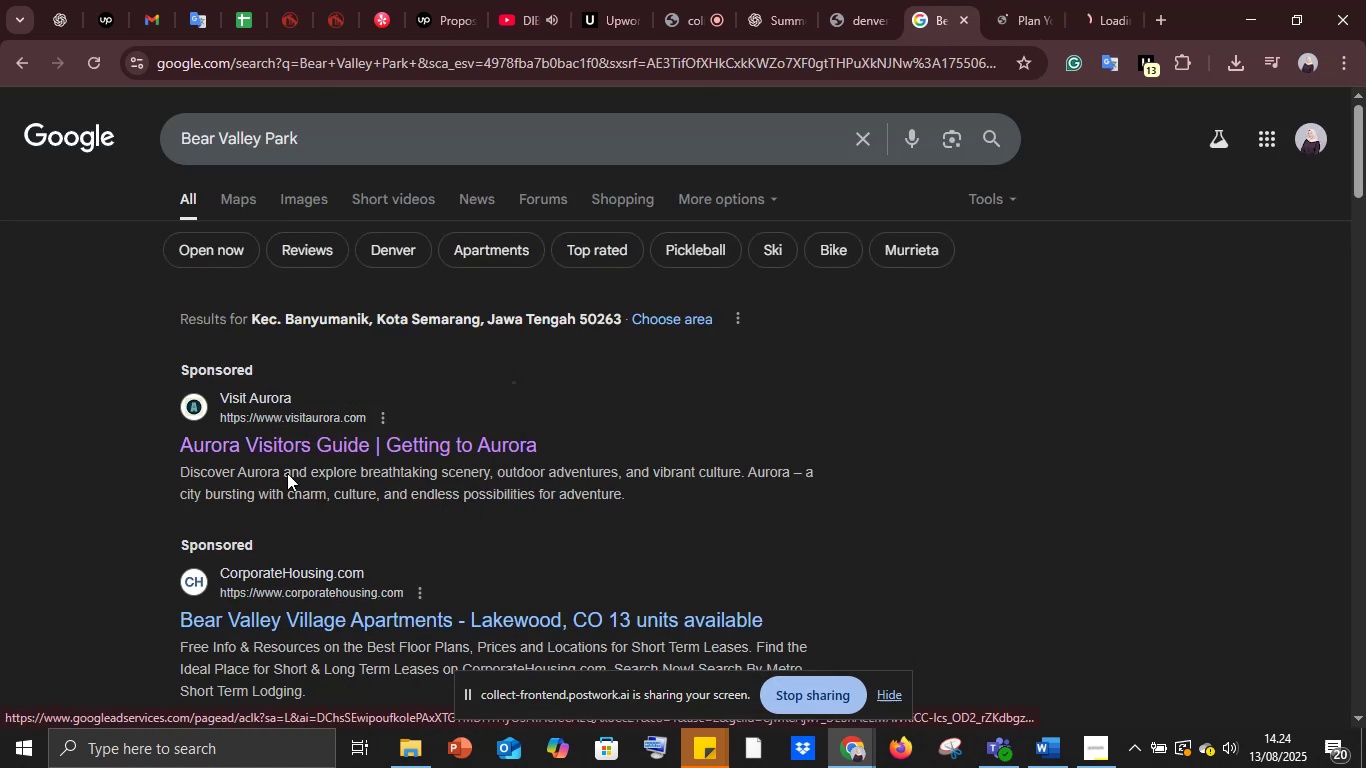 
scroll: coordinate [286, 474], scroll_direction: down, amount: 3.0
 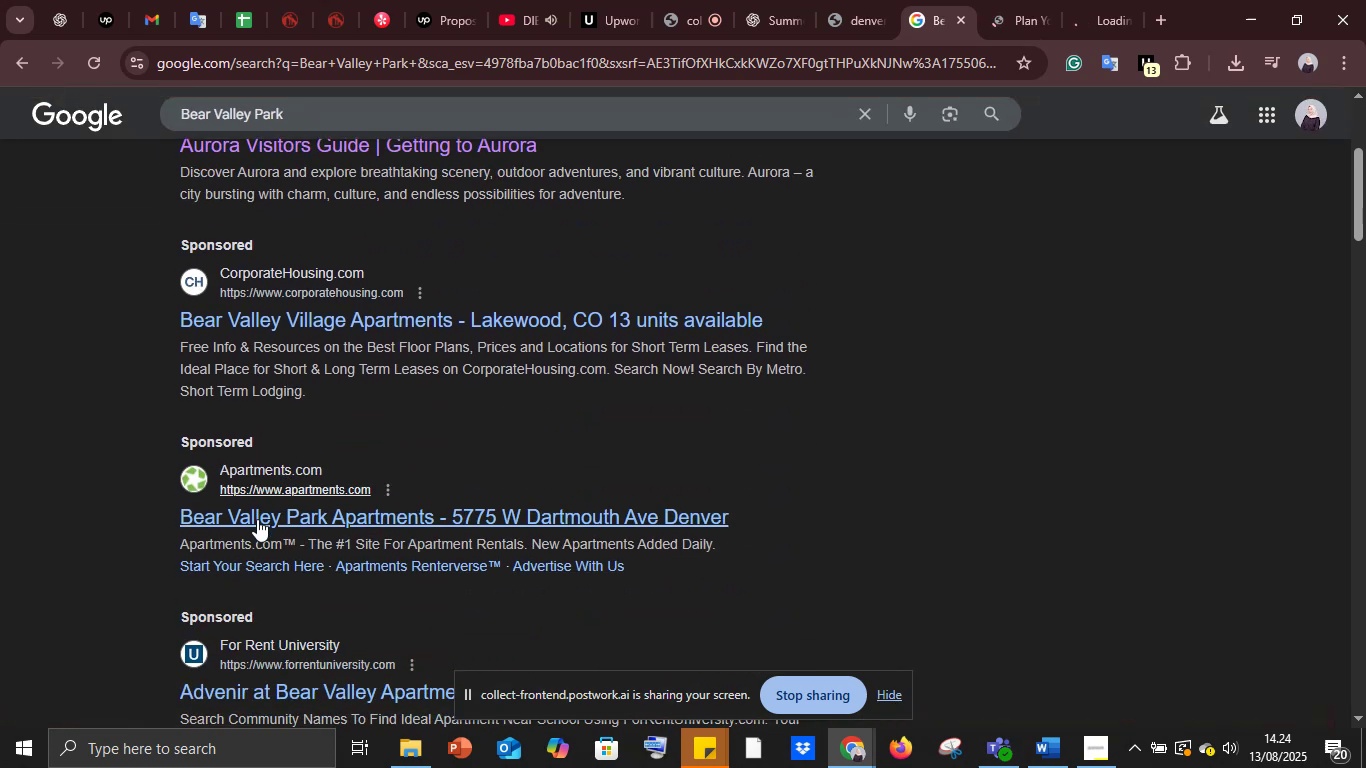 
right_click([257, 524])
 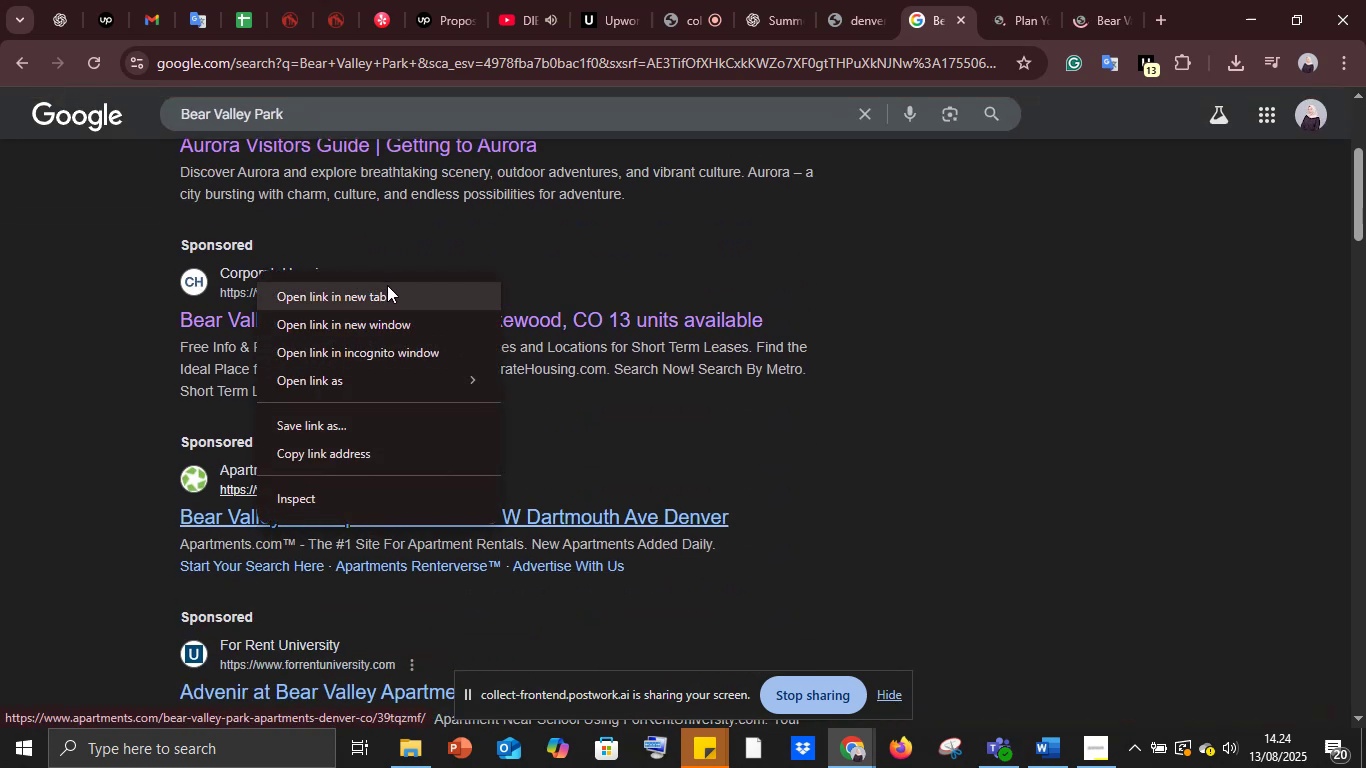 
scroll: coordinate [293, 449], scroll_direction: down, amount: 8.0
 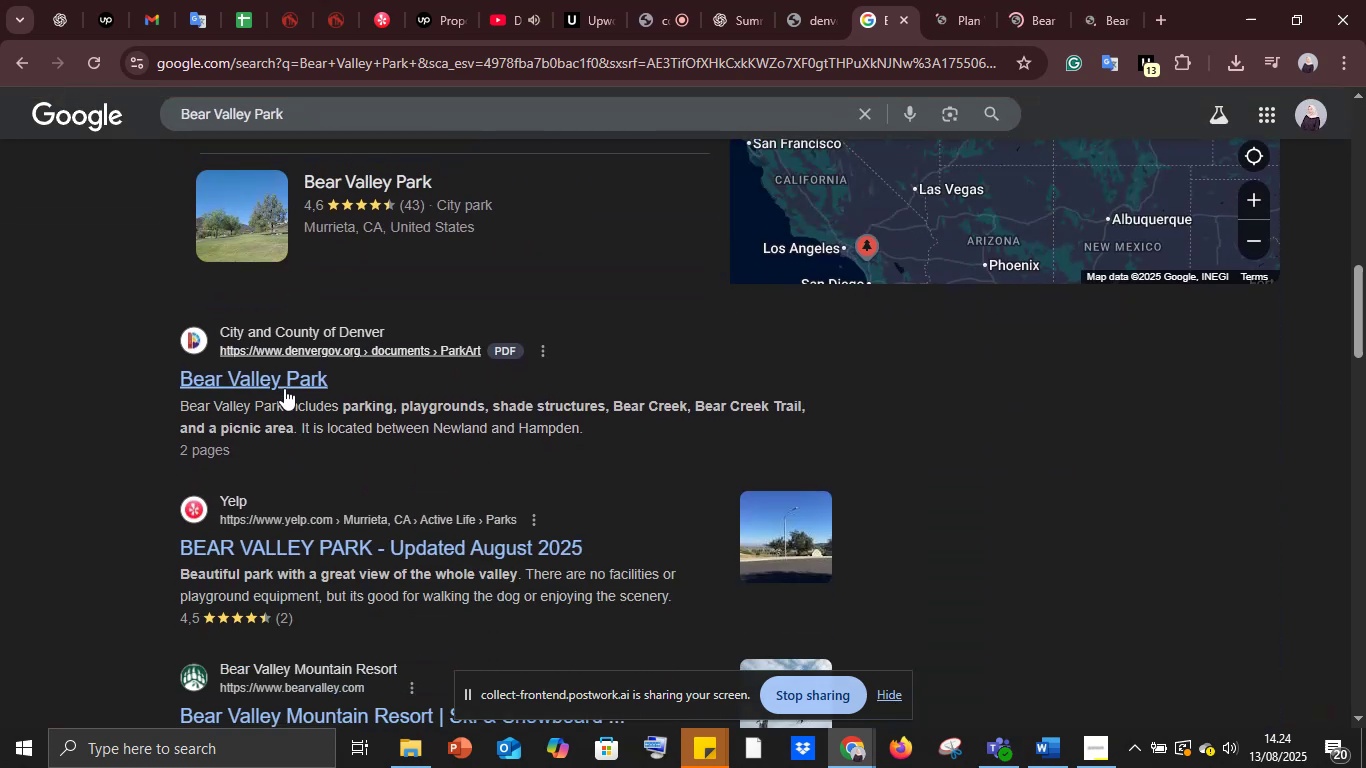 
right_click([284, 386])
 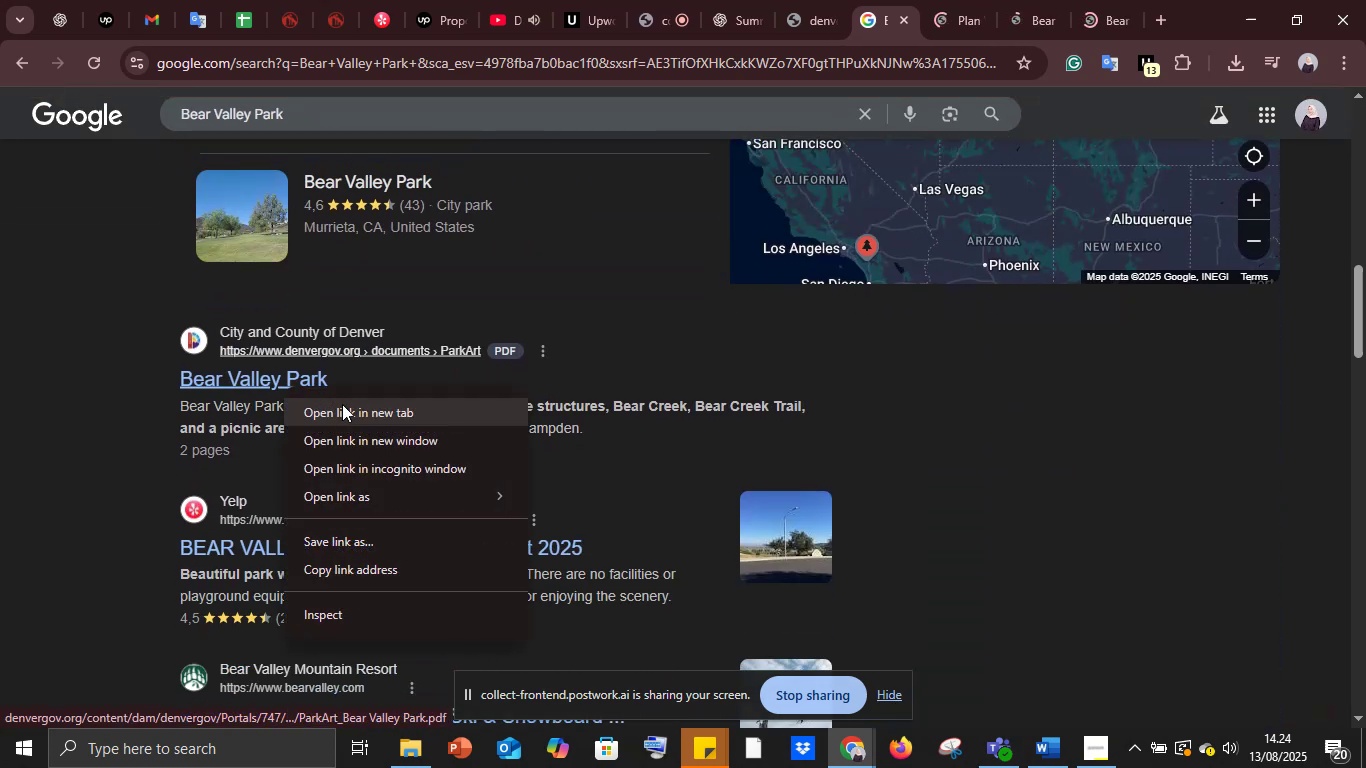 
left_click([342, 404])
 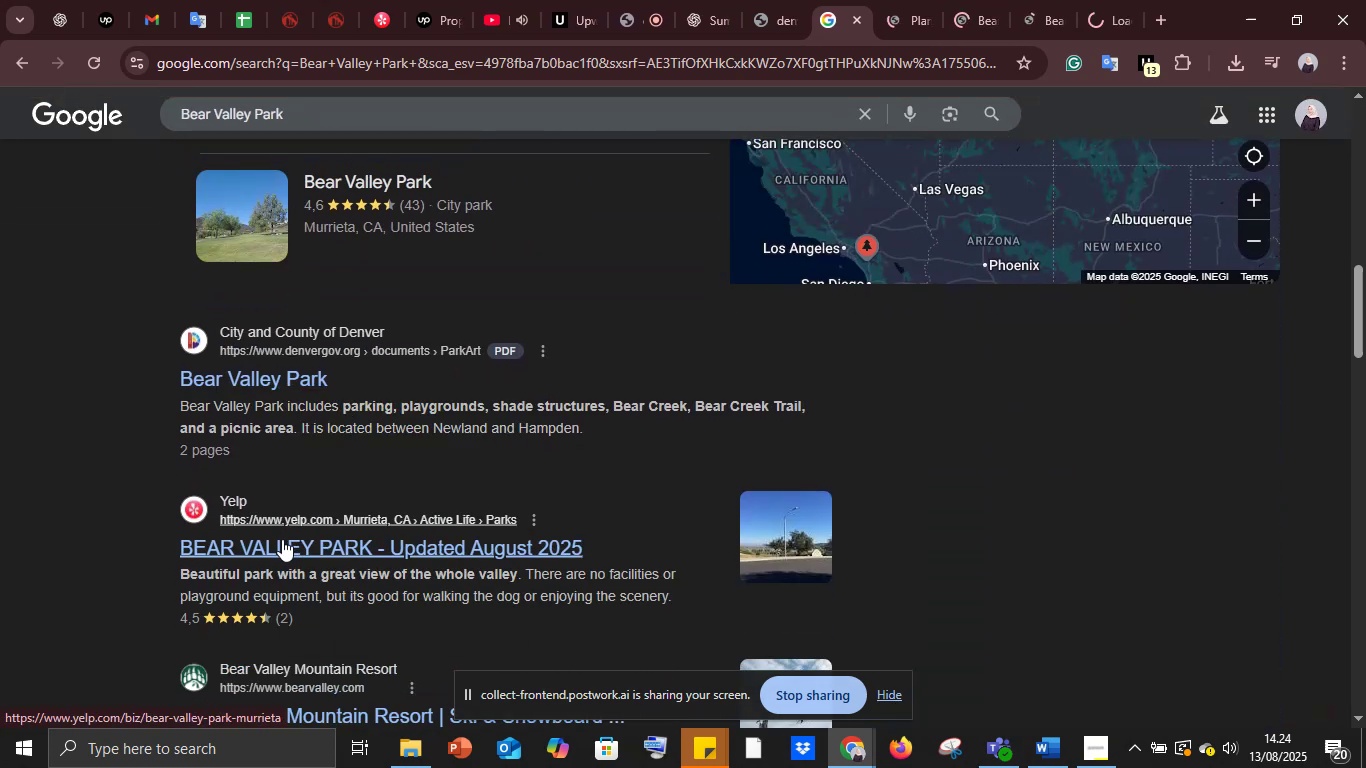 
right_click([282, 538])
 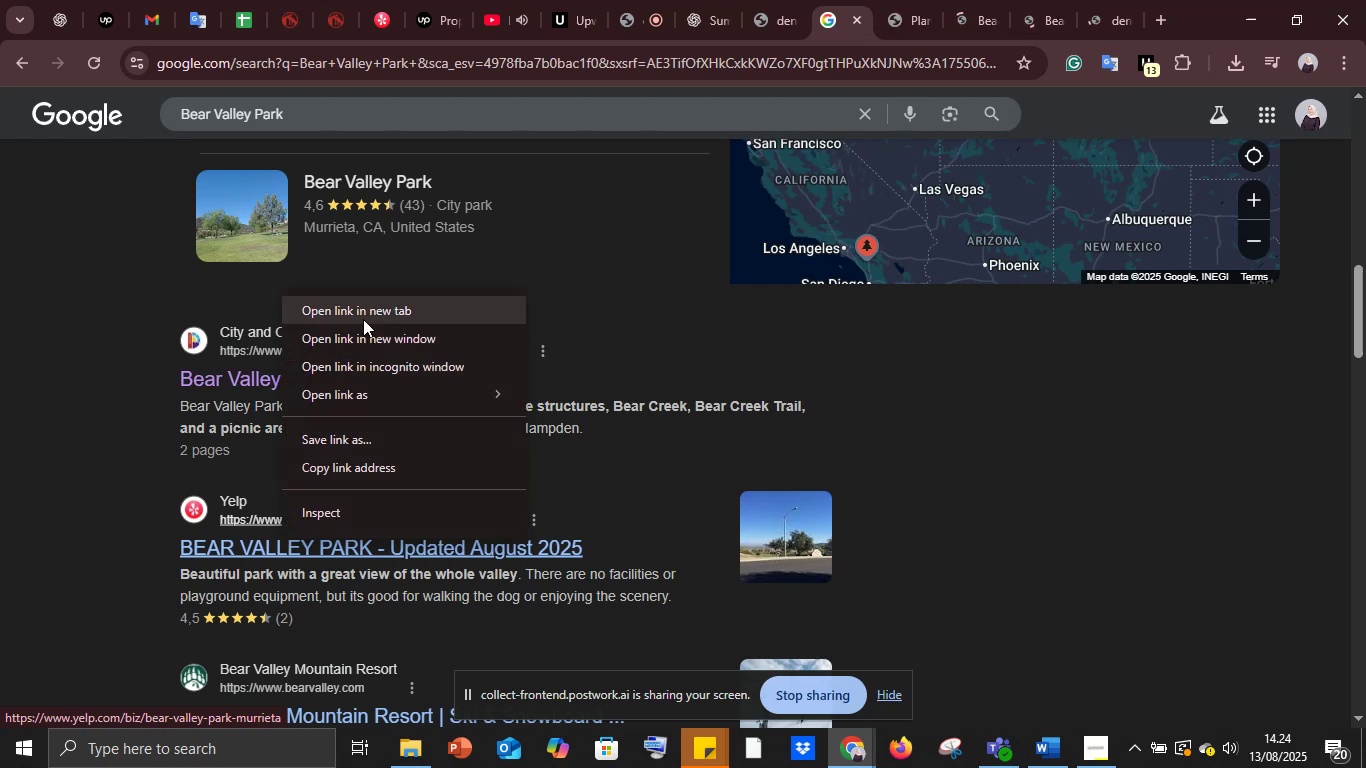 
left_click([361, 316])
 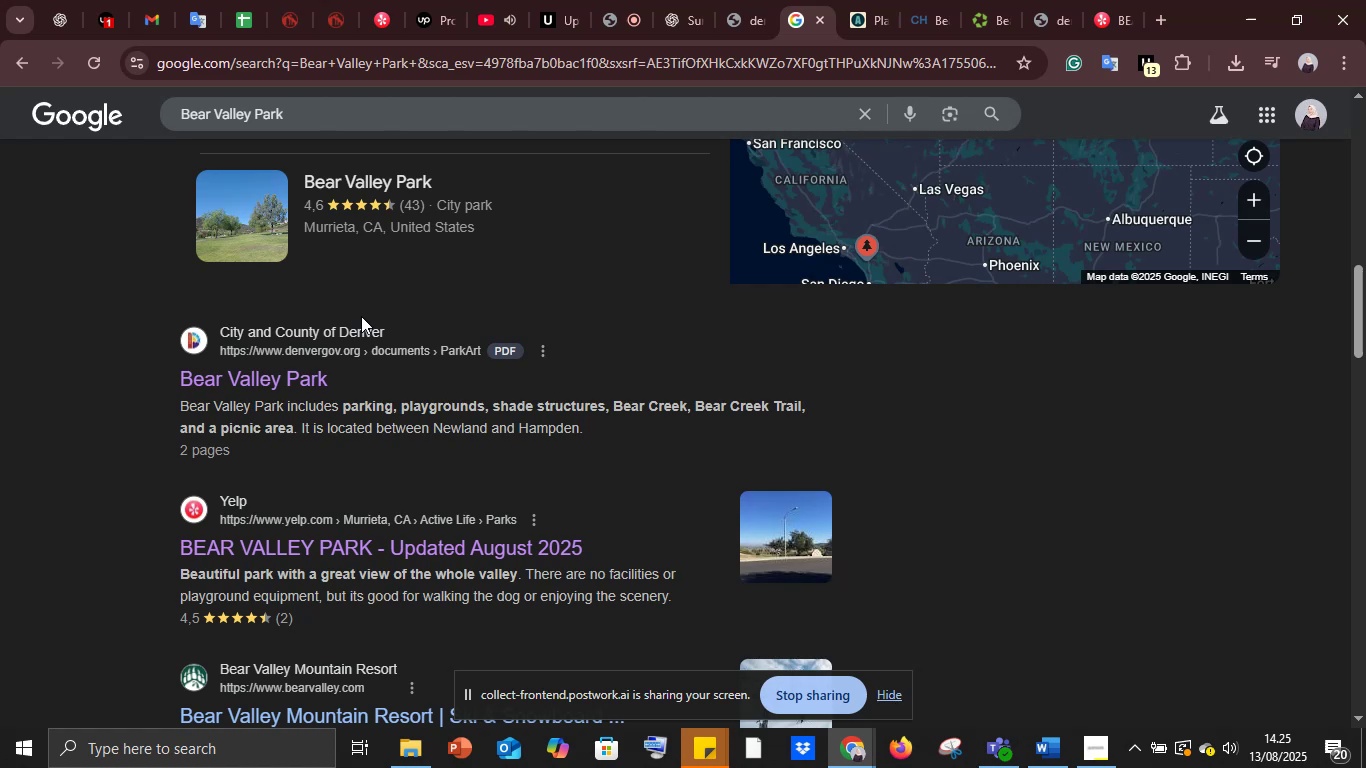 
wait(43.27)
 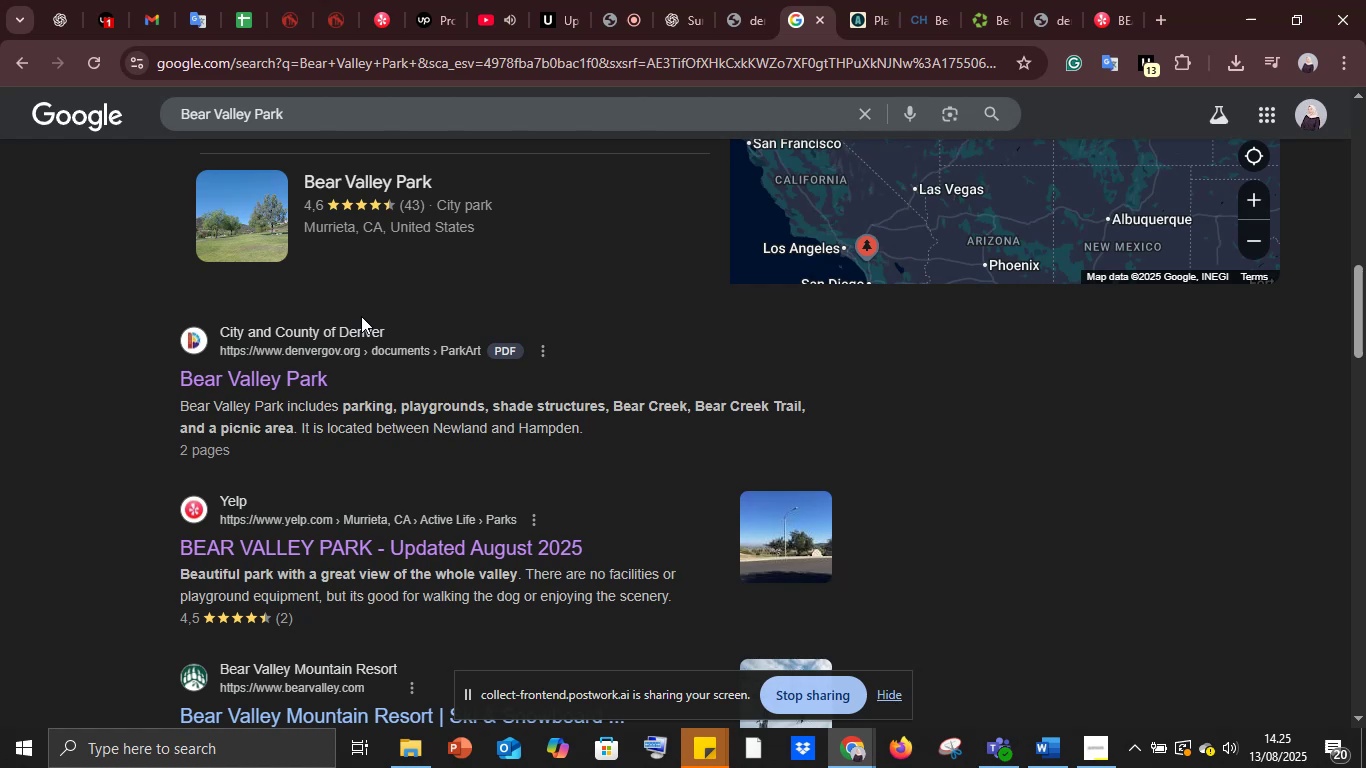 
left_click([867, 0])
 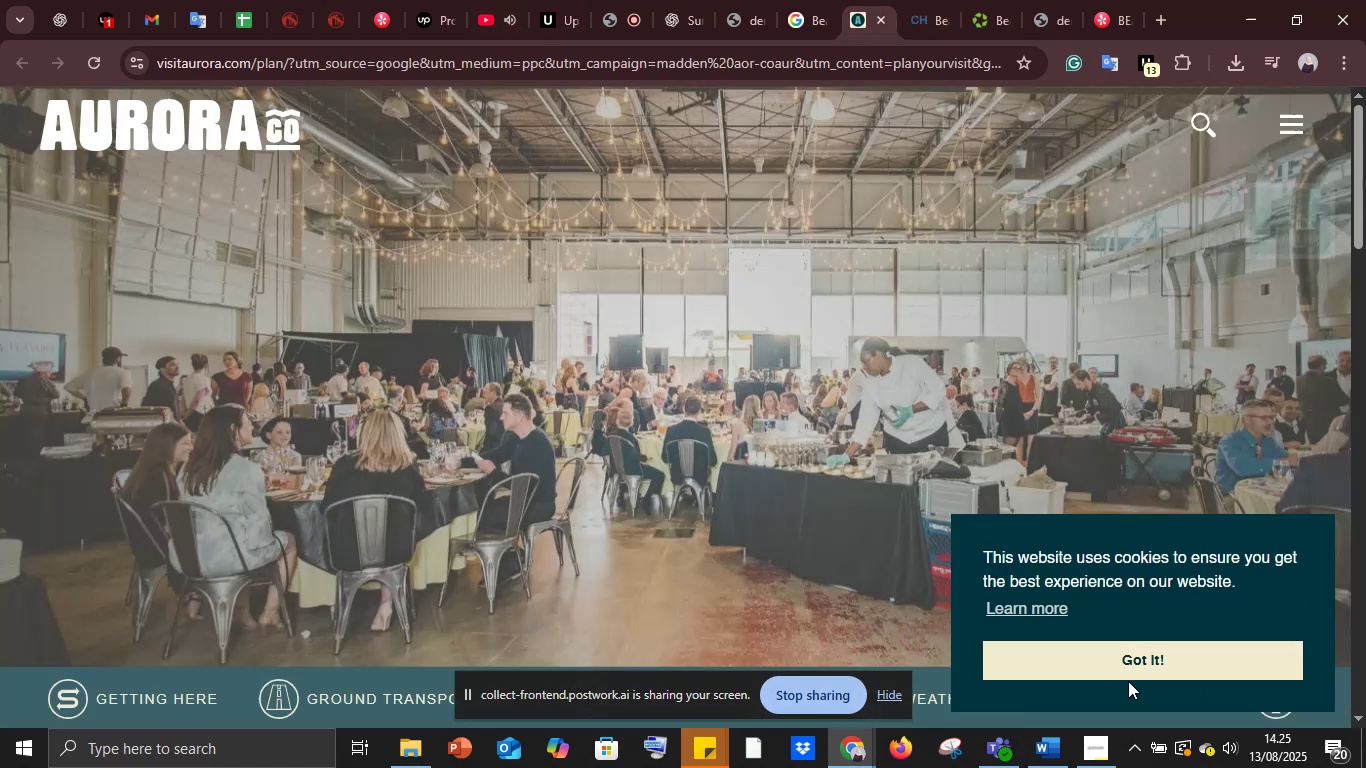 
left_click([1123, 671])
 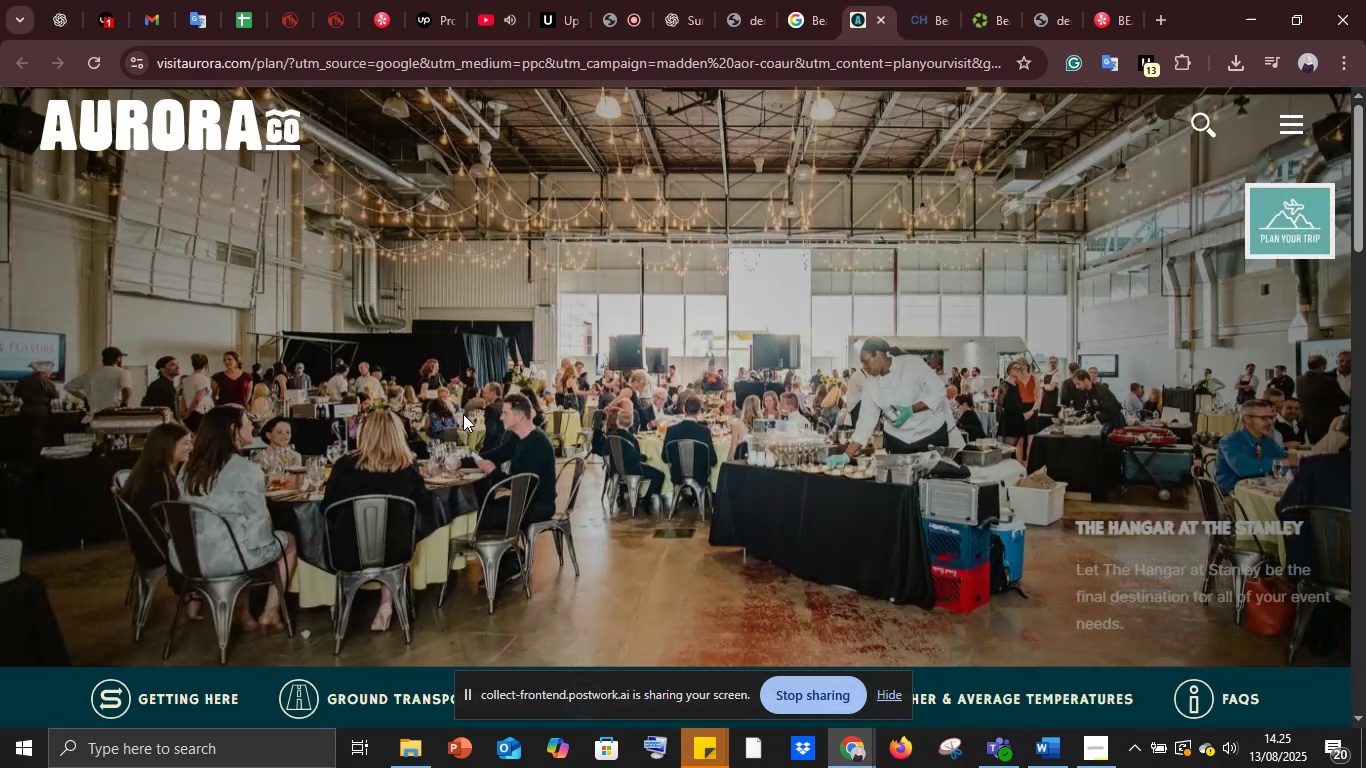 
scroll: coordinate [473, 410], scroll_direction: down, amount: 3.0
 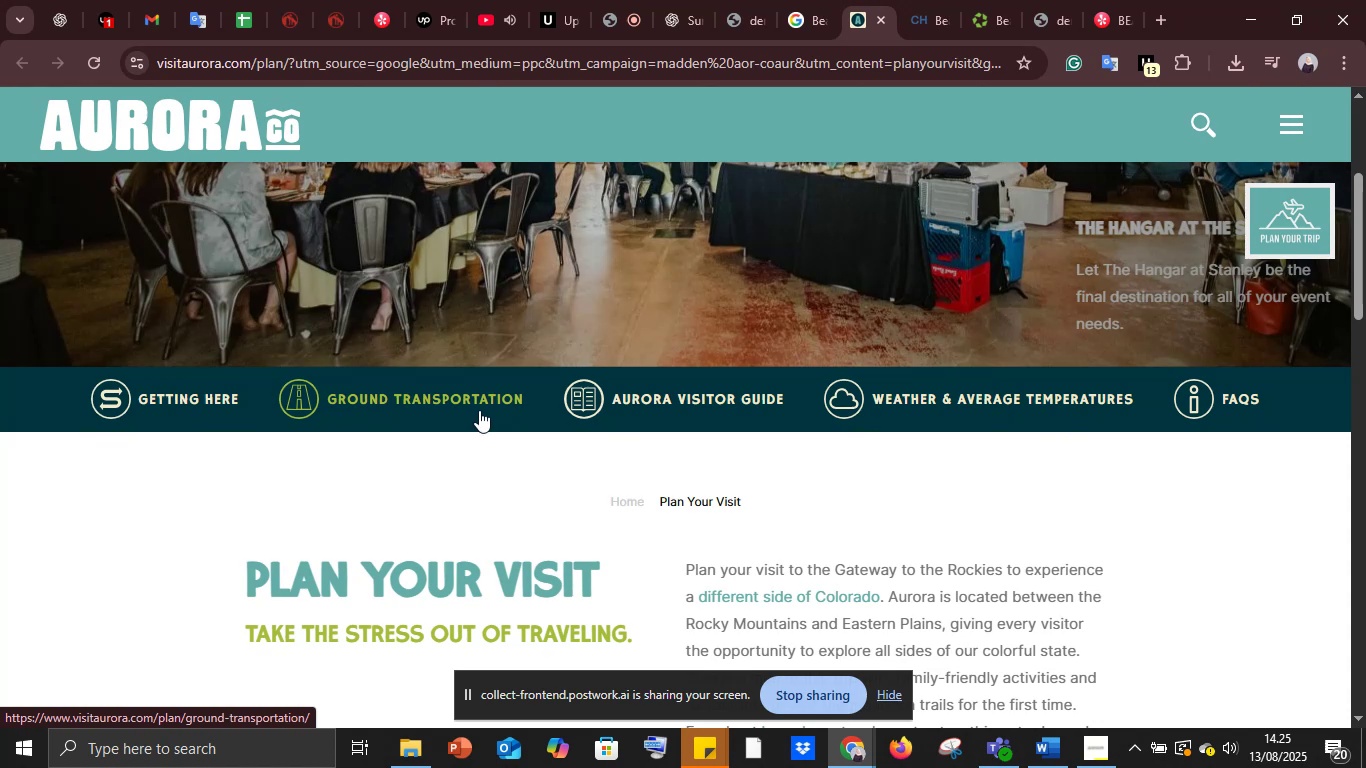 
wait(14.95)
 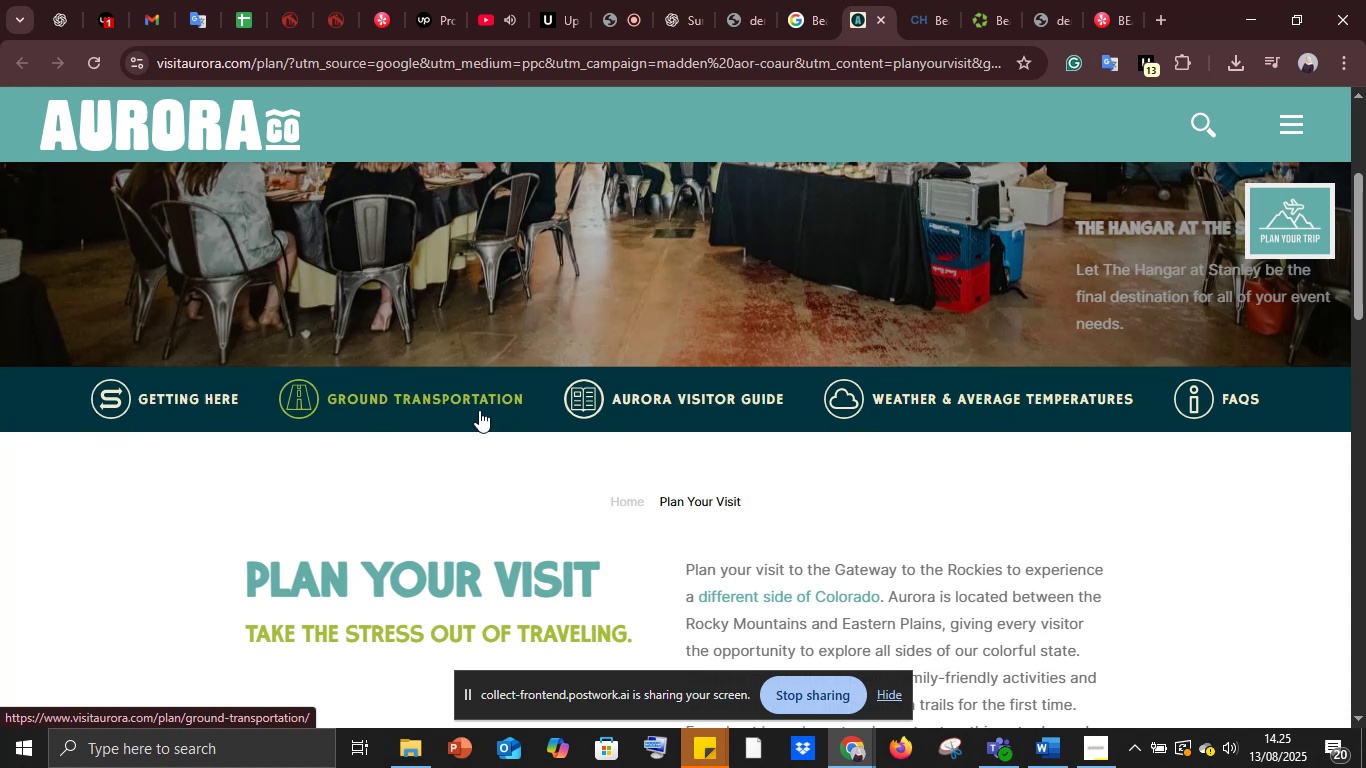 
scroll: coordinate [518, 441], scroll_direction: down, amount: 9.0
 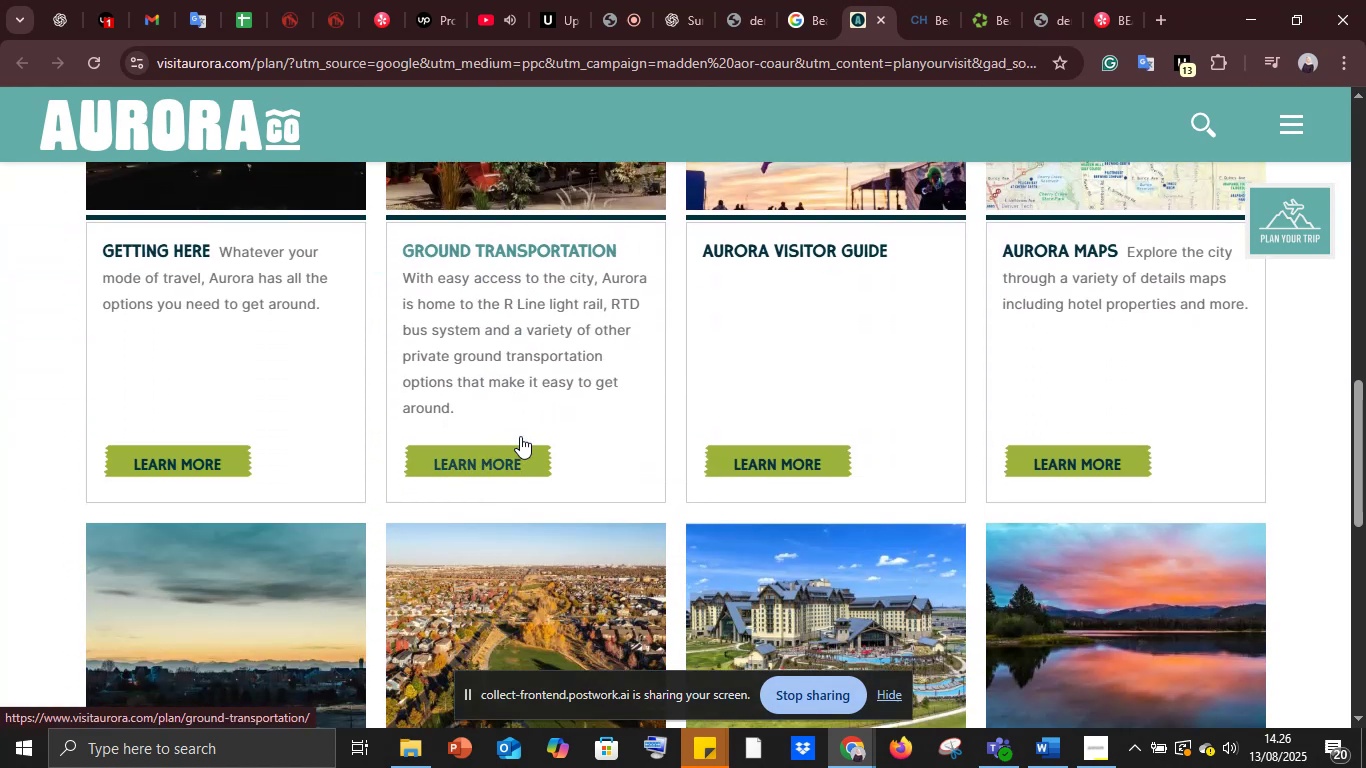 
scroll: coordinate [514, 412], scroll_direction: down, amount: 3.0
 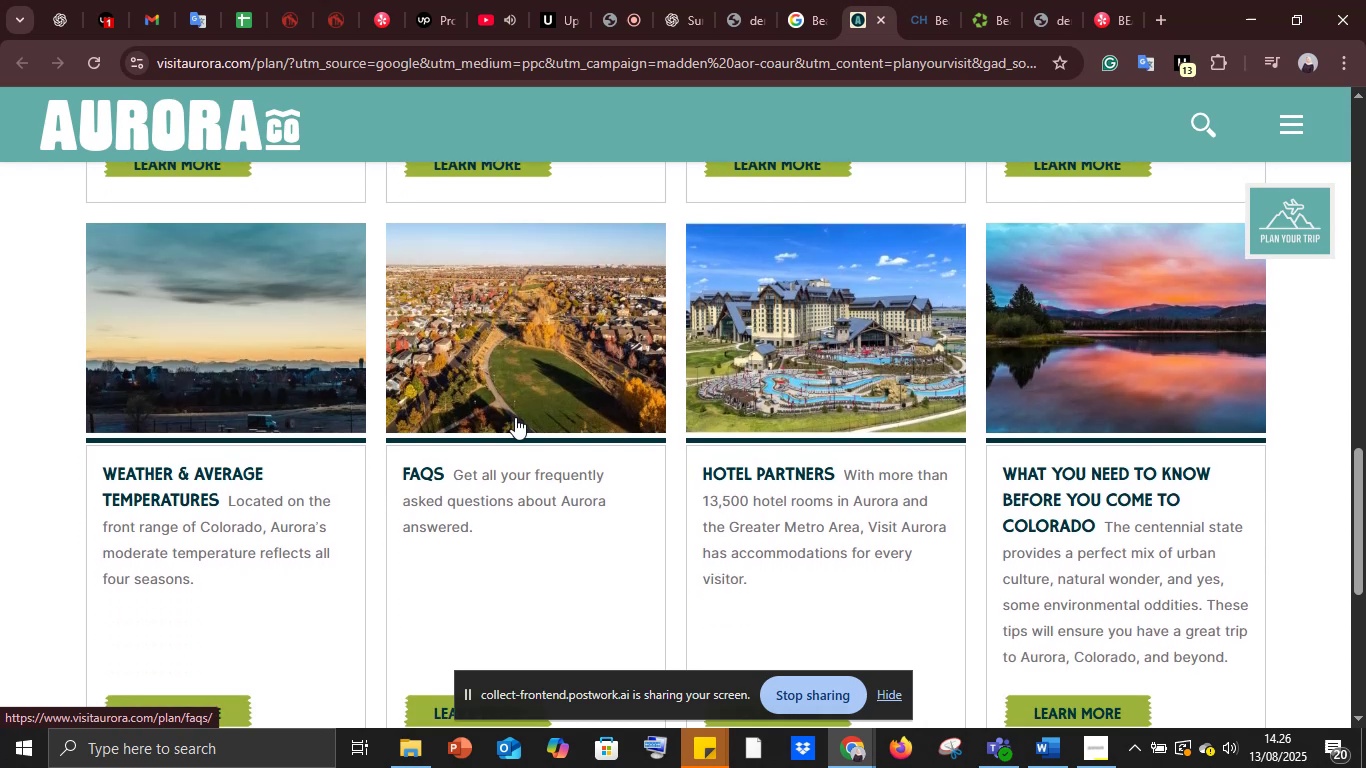 
wait(6.93)
 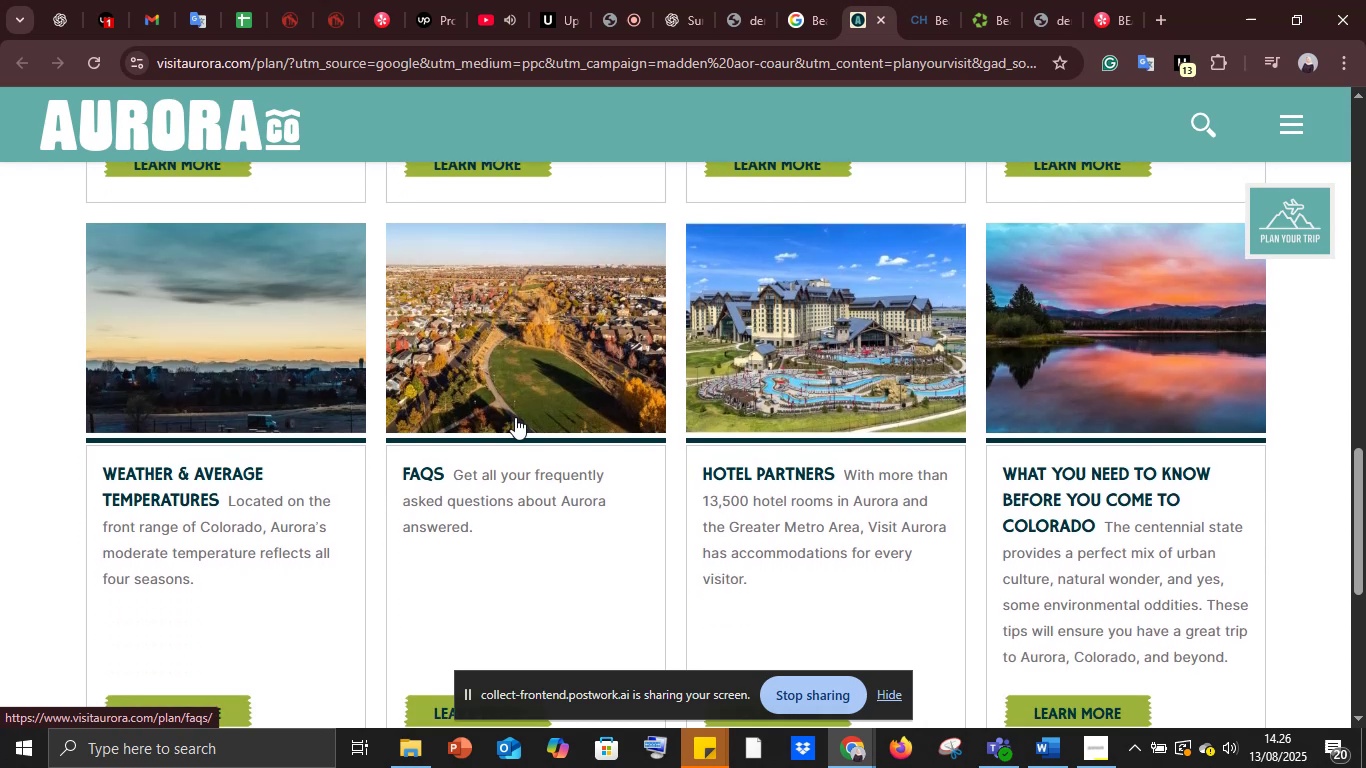 
scroll: coordinate [515, 417], scroll_direction: down, amount: 1.0
 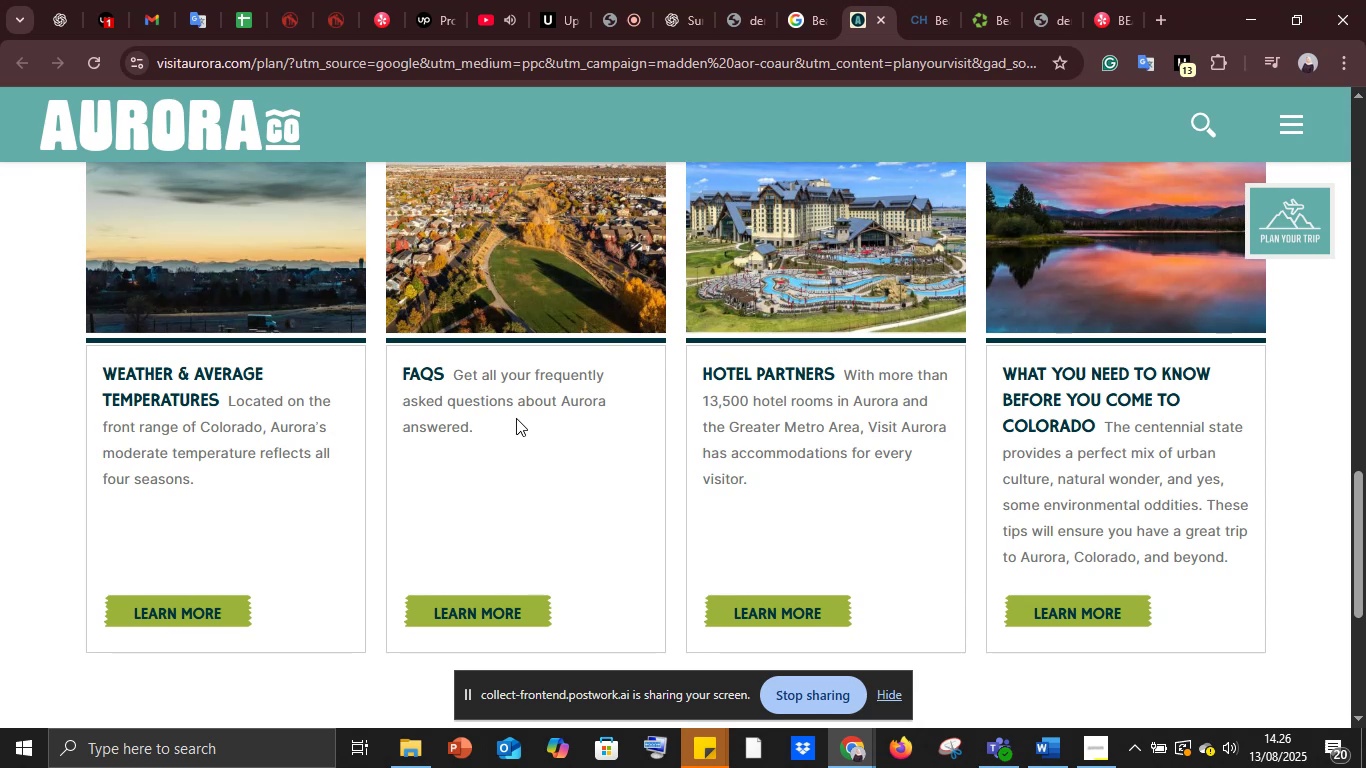 
wait(24.14)
 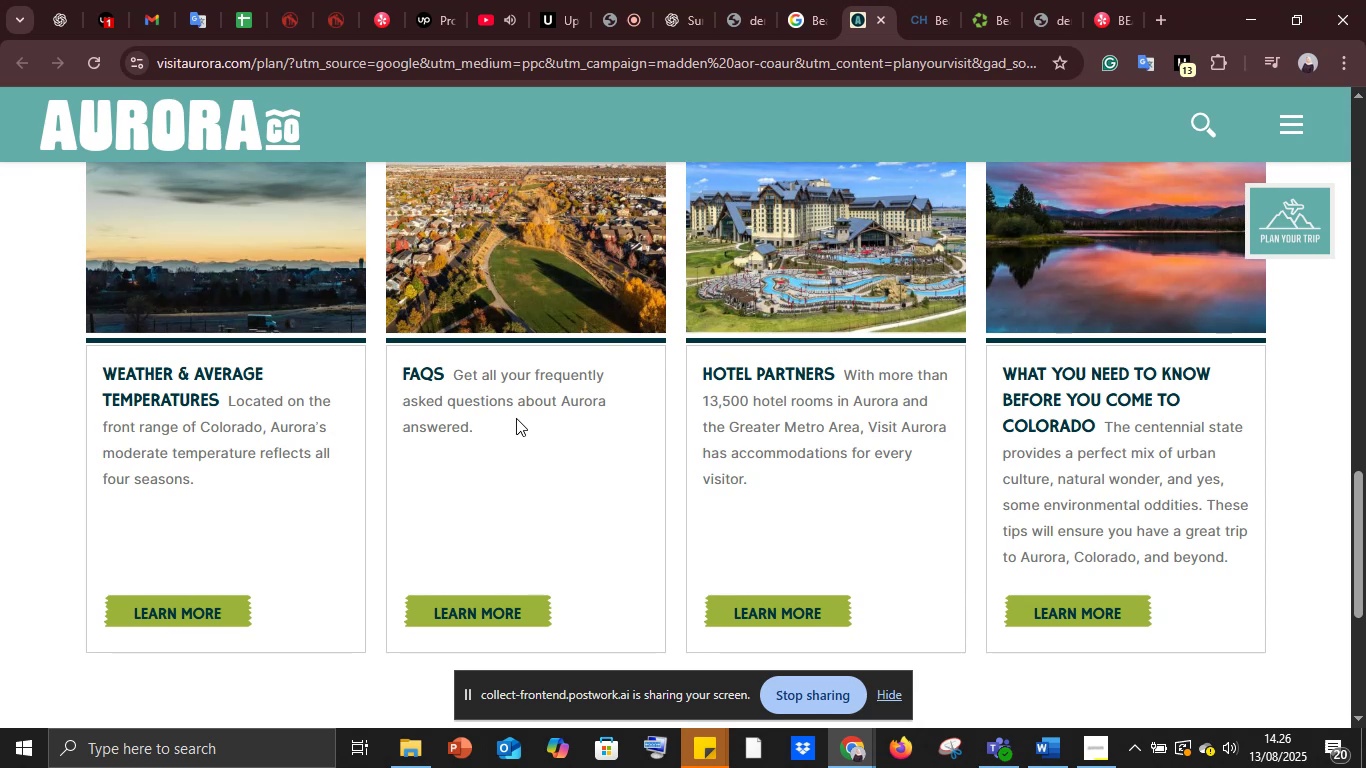 
scroll: coordinate [518, 418], scroll_direction: down, amount: 2.0
 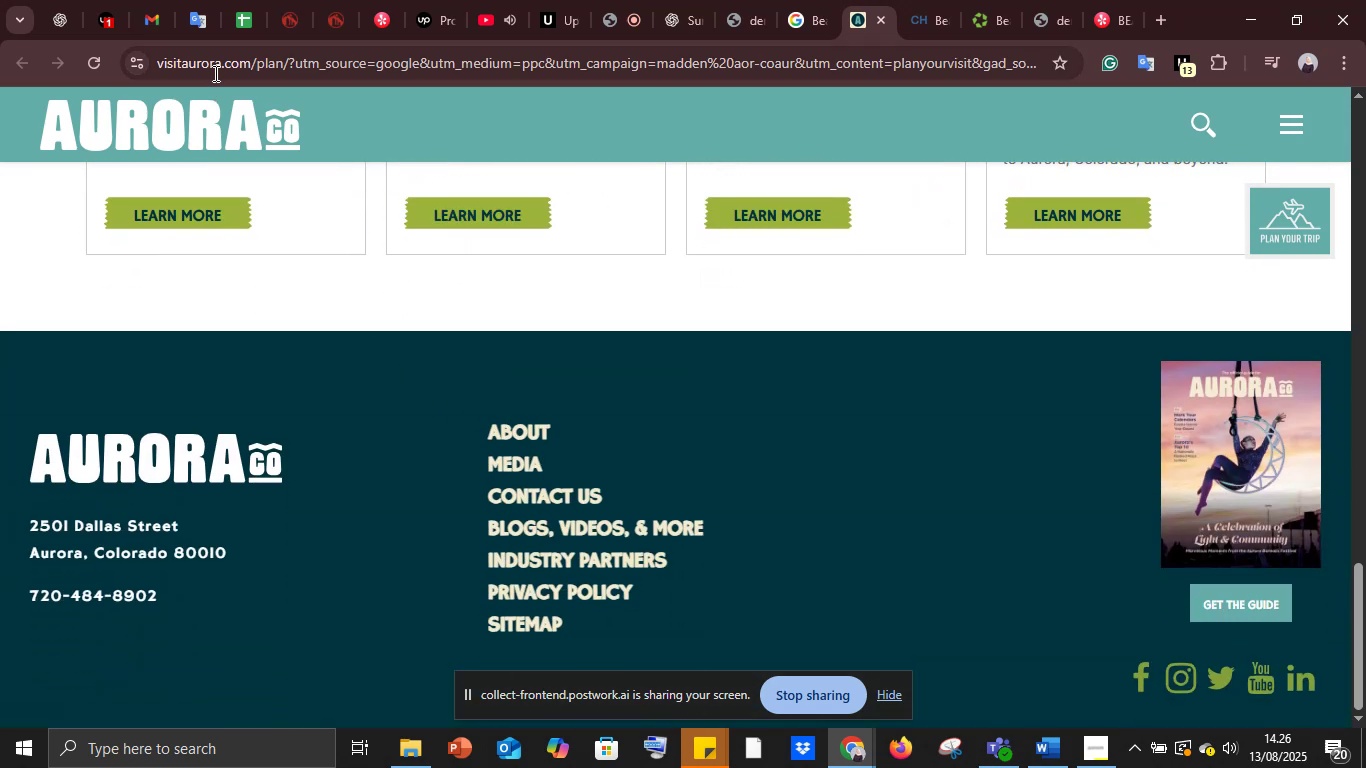 
left_click([219, 56])
 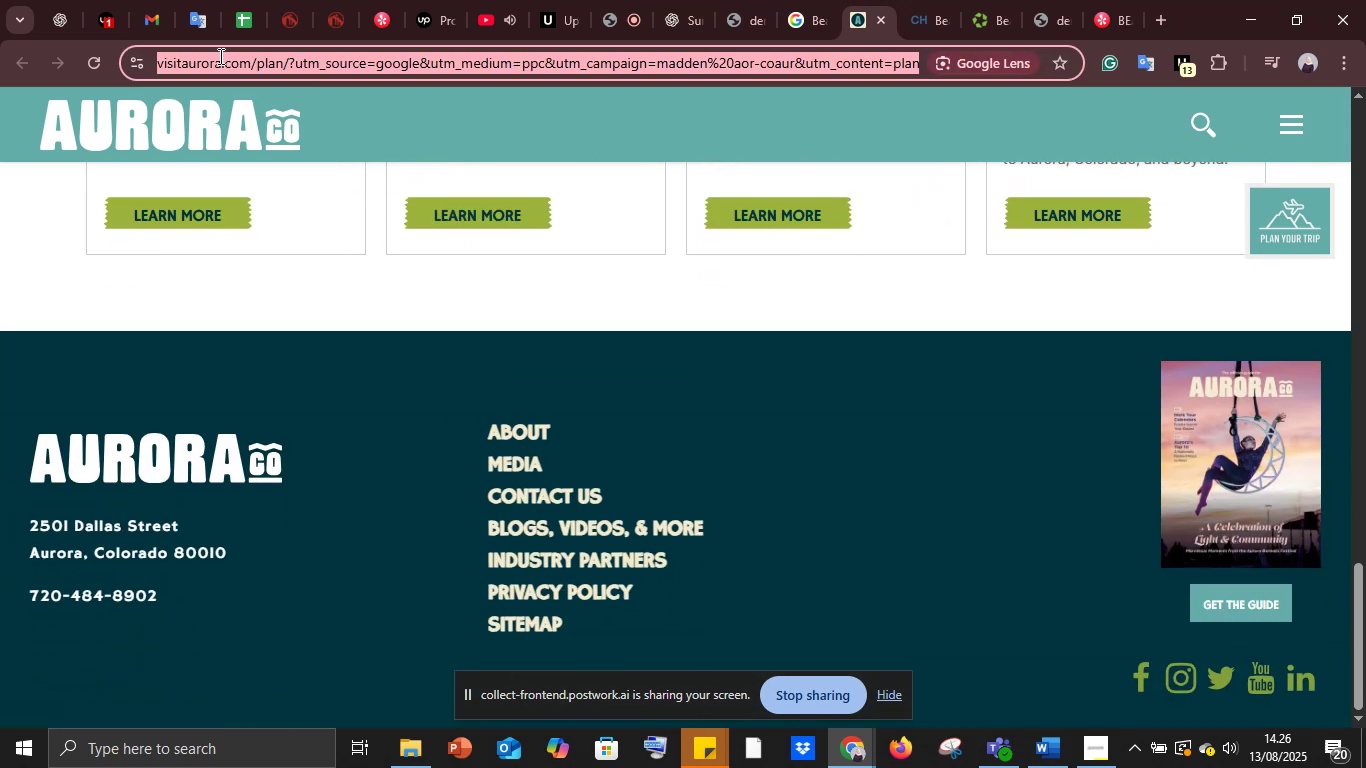 
key(Control+C)
 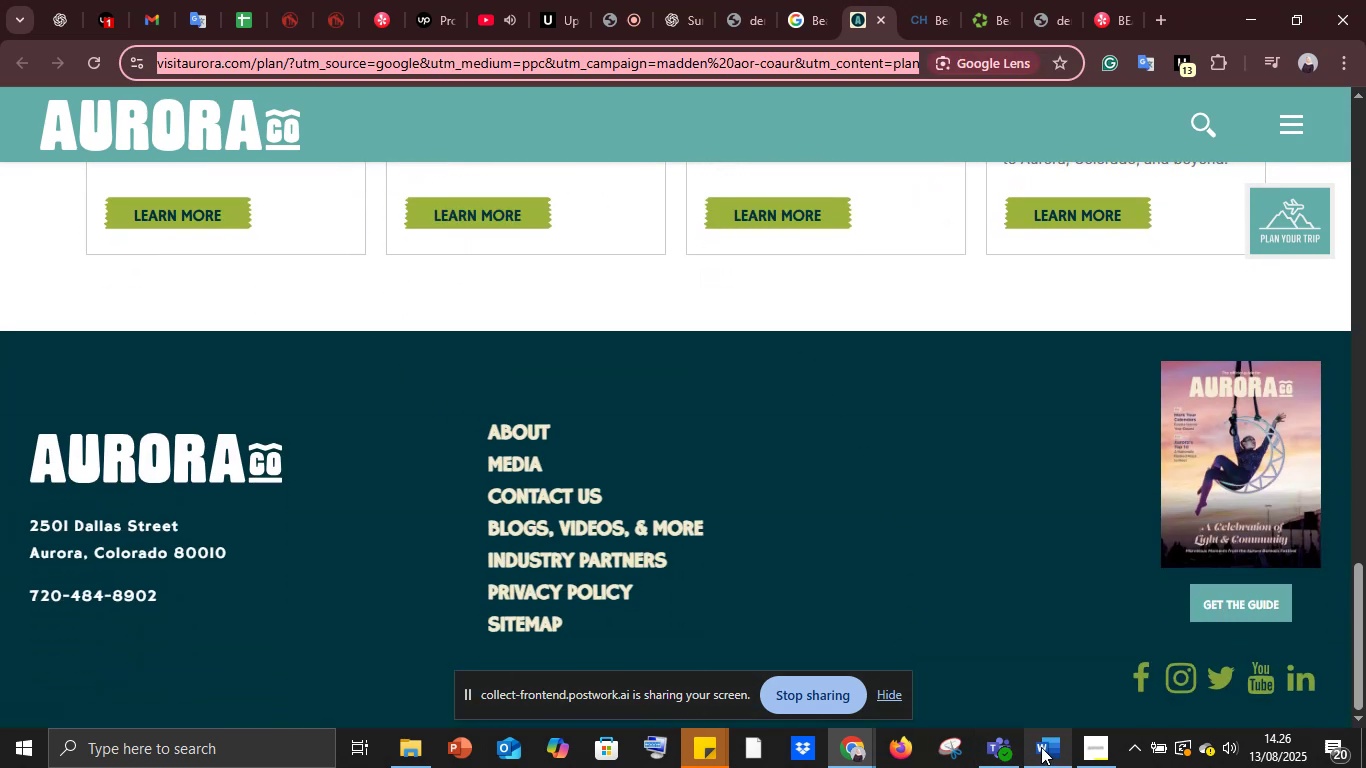 
left_click([1041, 747])
 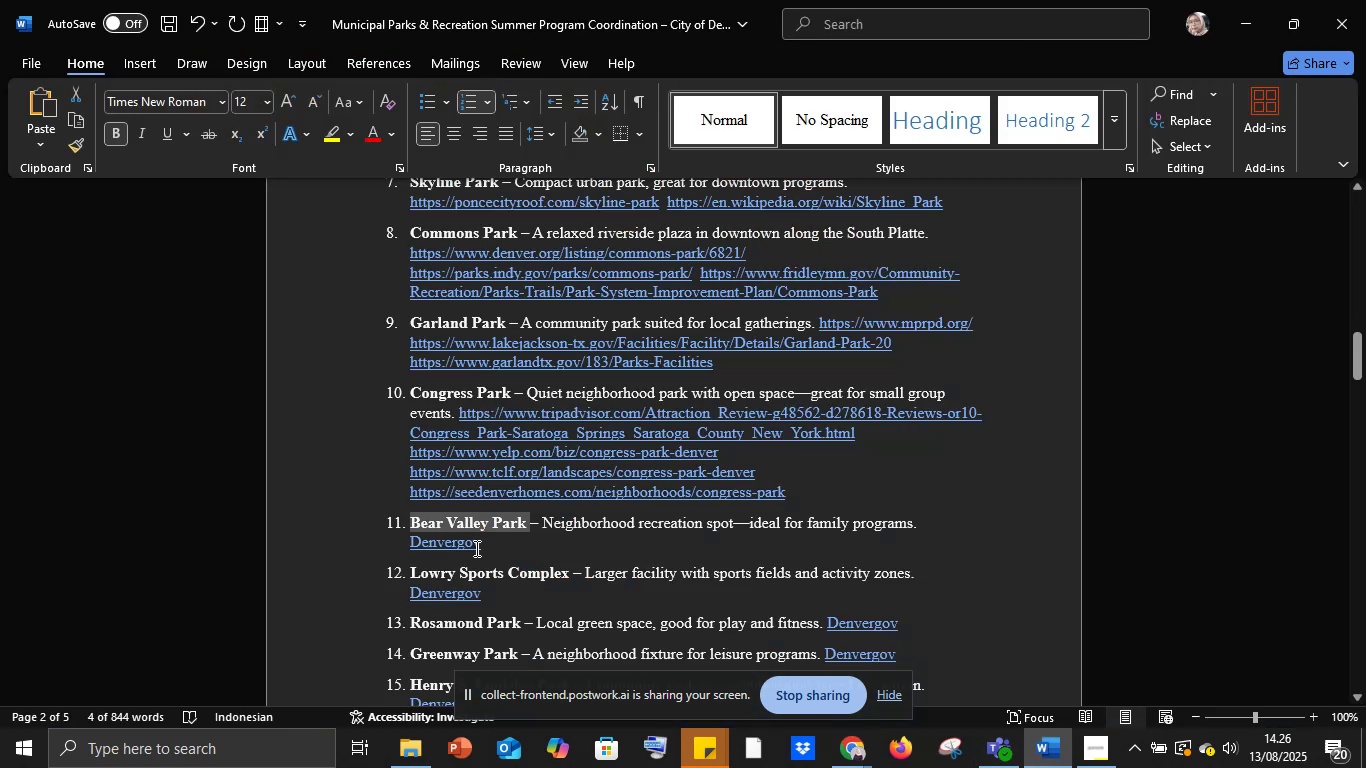 
left_click([482, 545])
 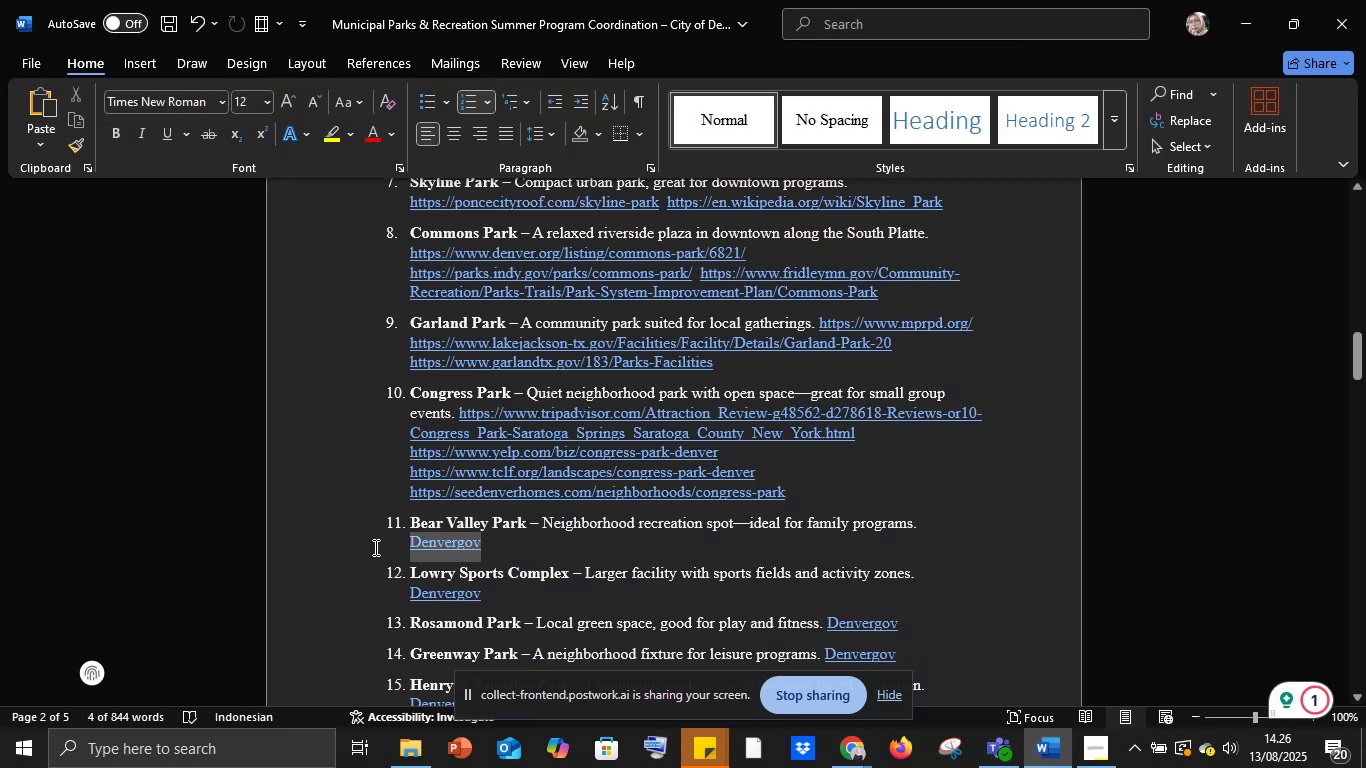 
key(Control+V)
 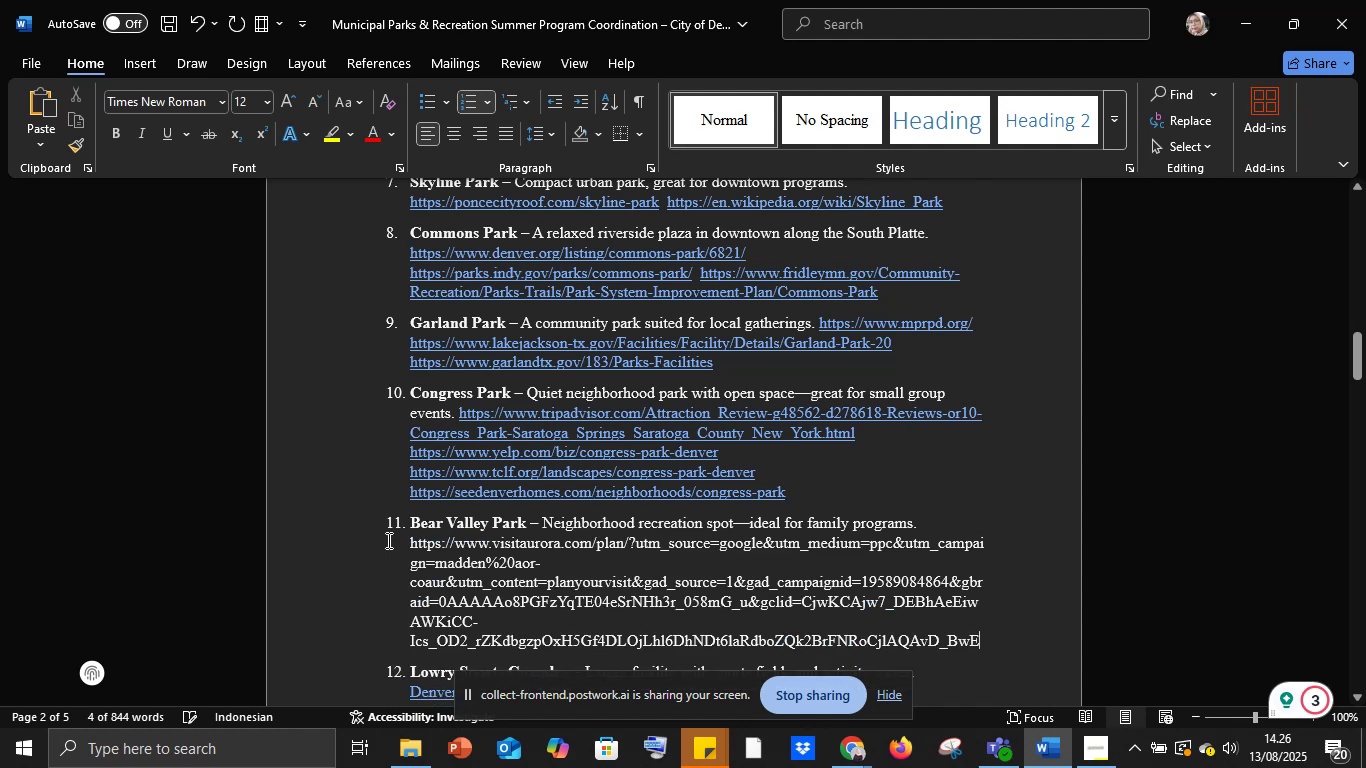 
key(Space)
 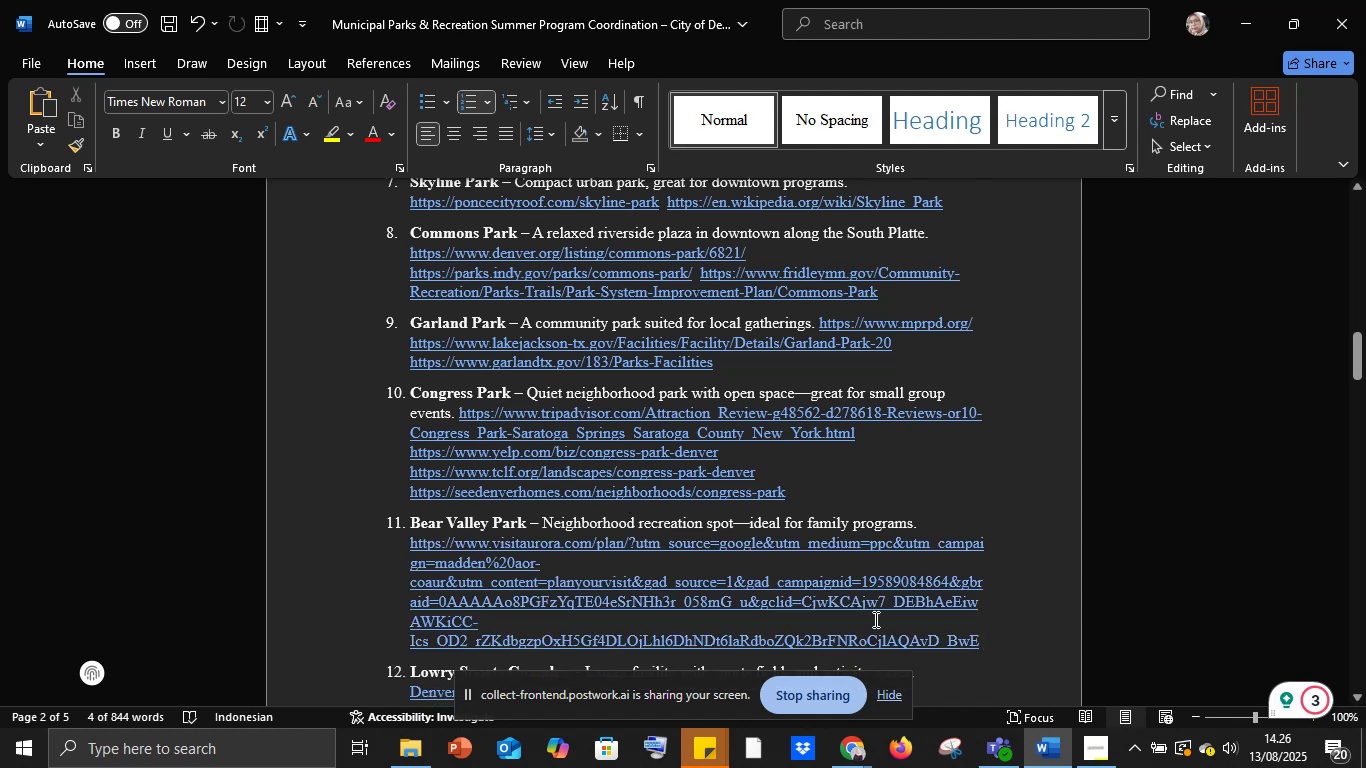 
left_click([866, 762])
 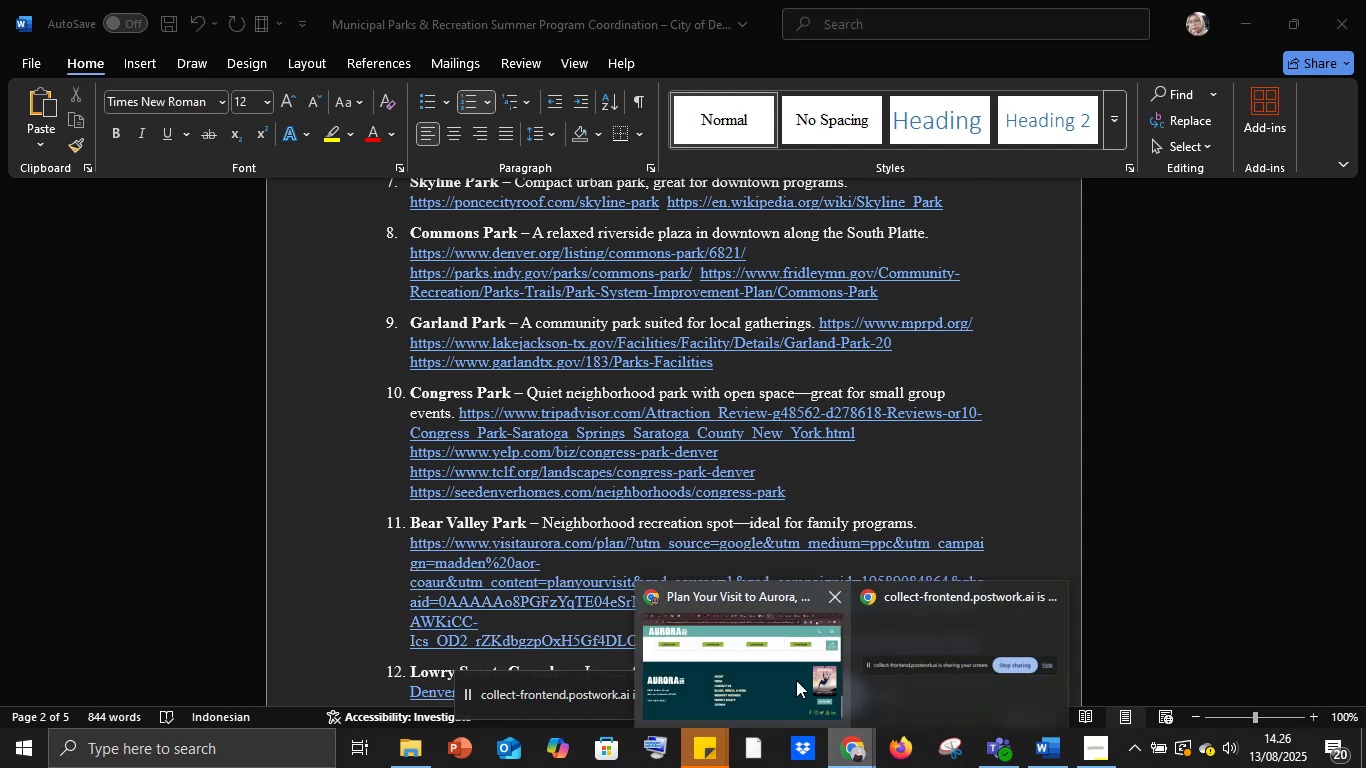 
left_click([796, 680])
 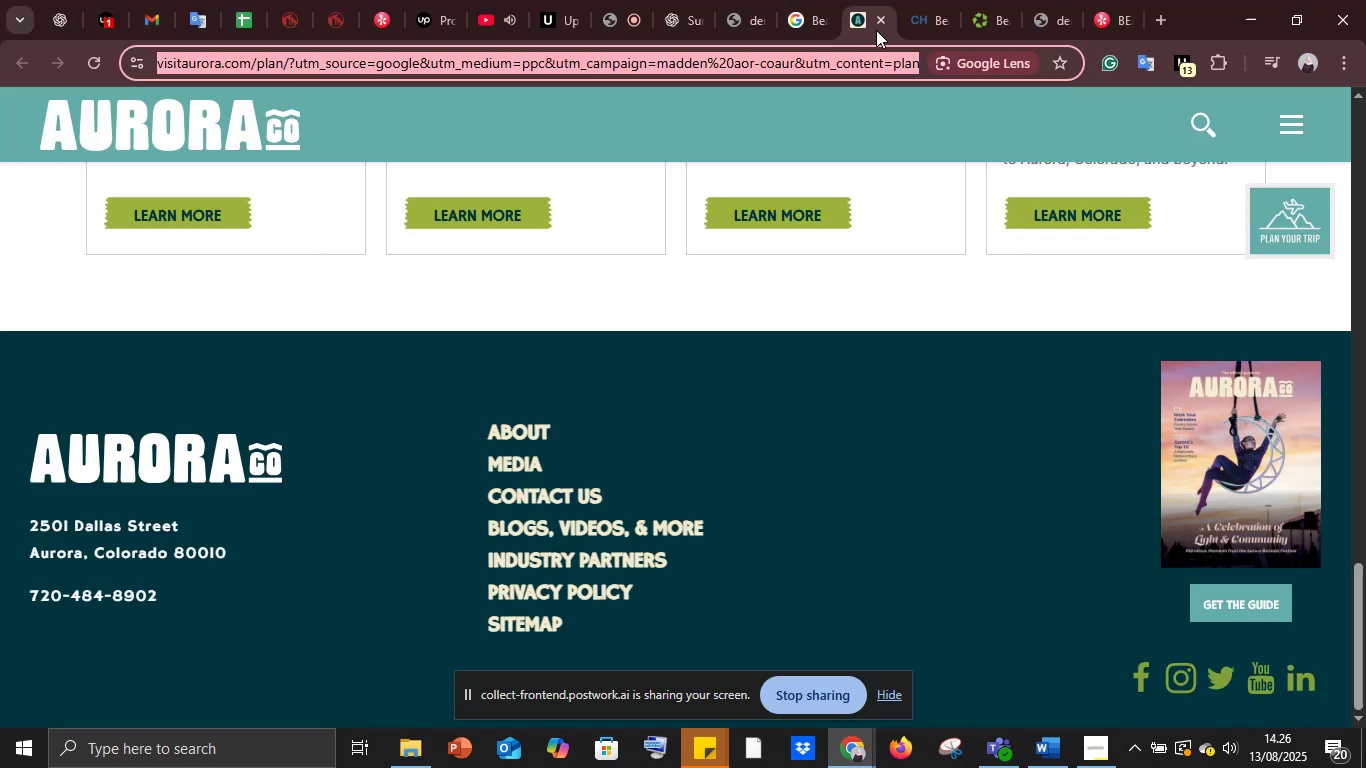 
left_click([879, 20])
 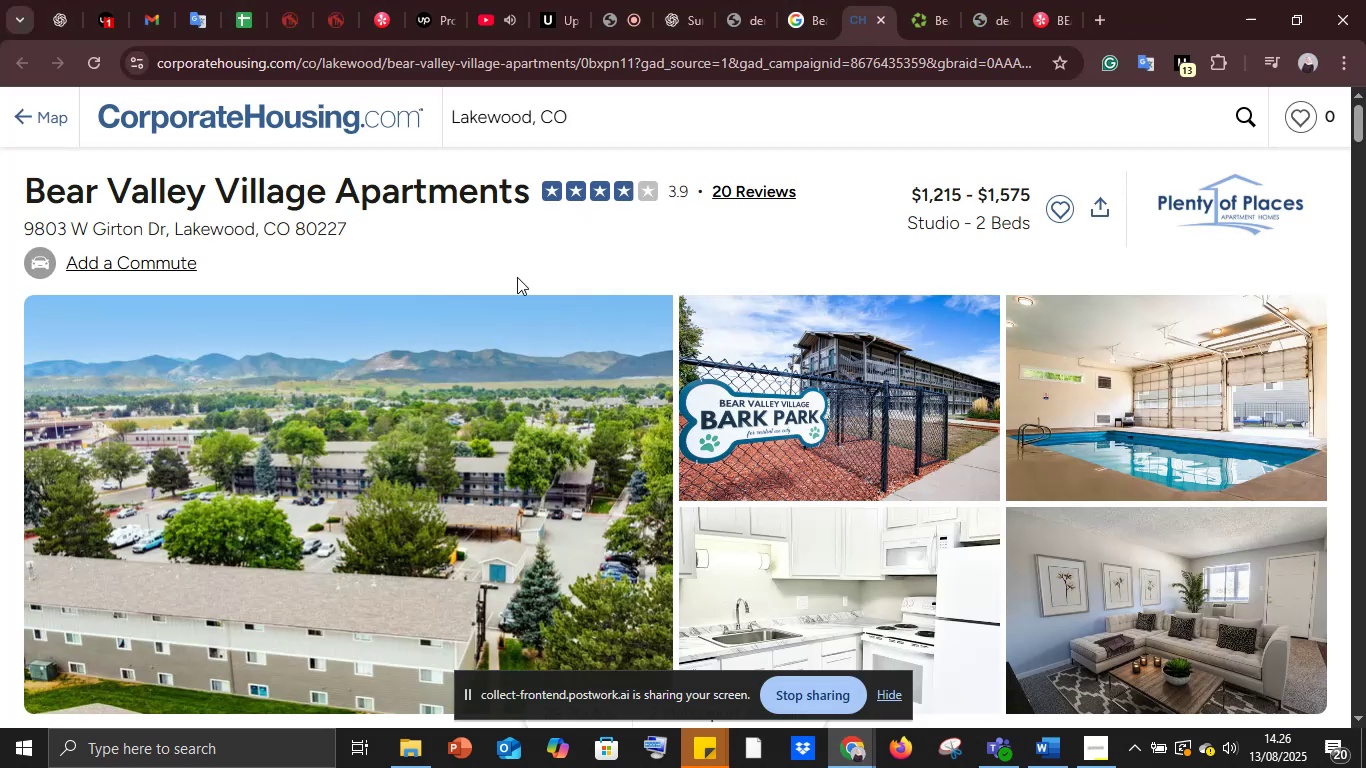 
scroll: coordinate [512, 293], scroll_direction: up, amount: 5.0
 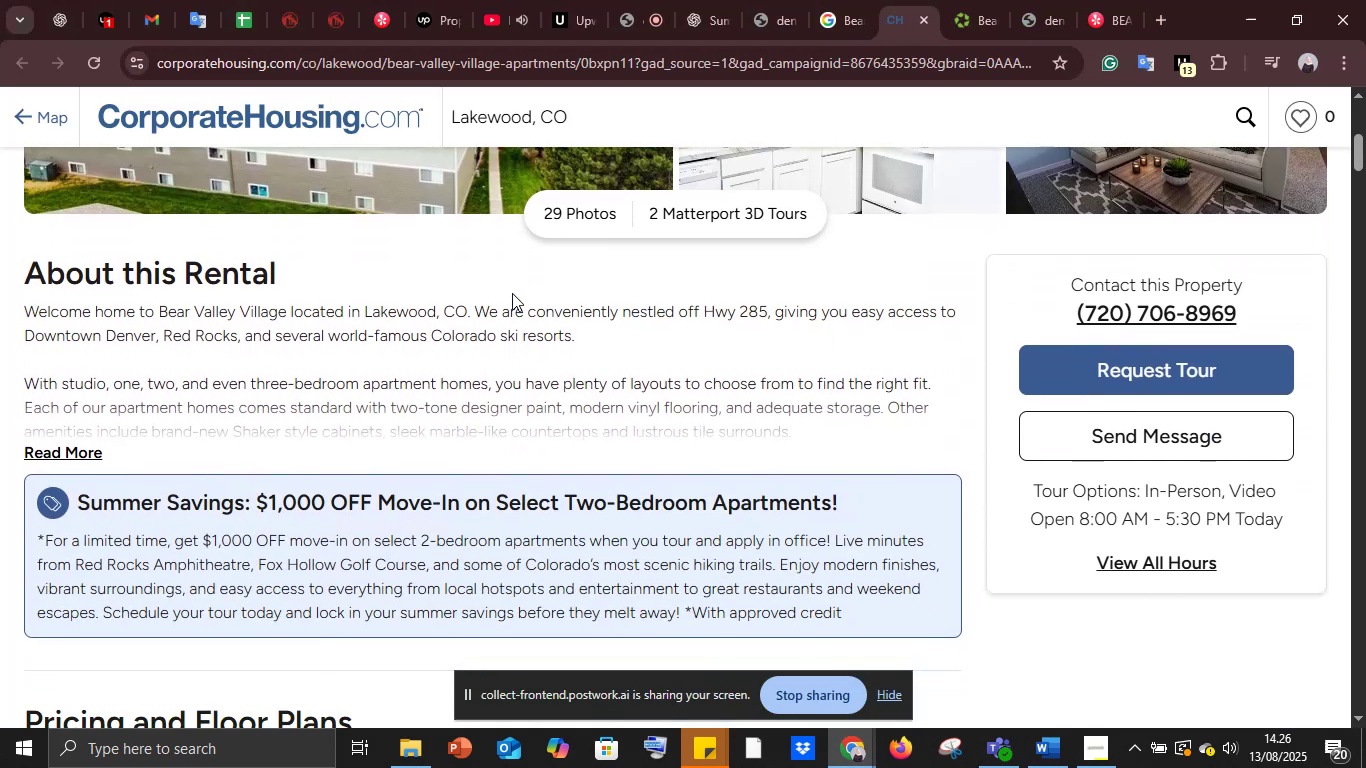 
scroll: coordinate [512, 293], scroll_direction: down, amount: 2.0
 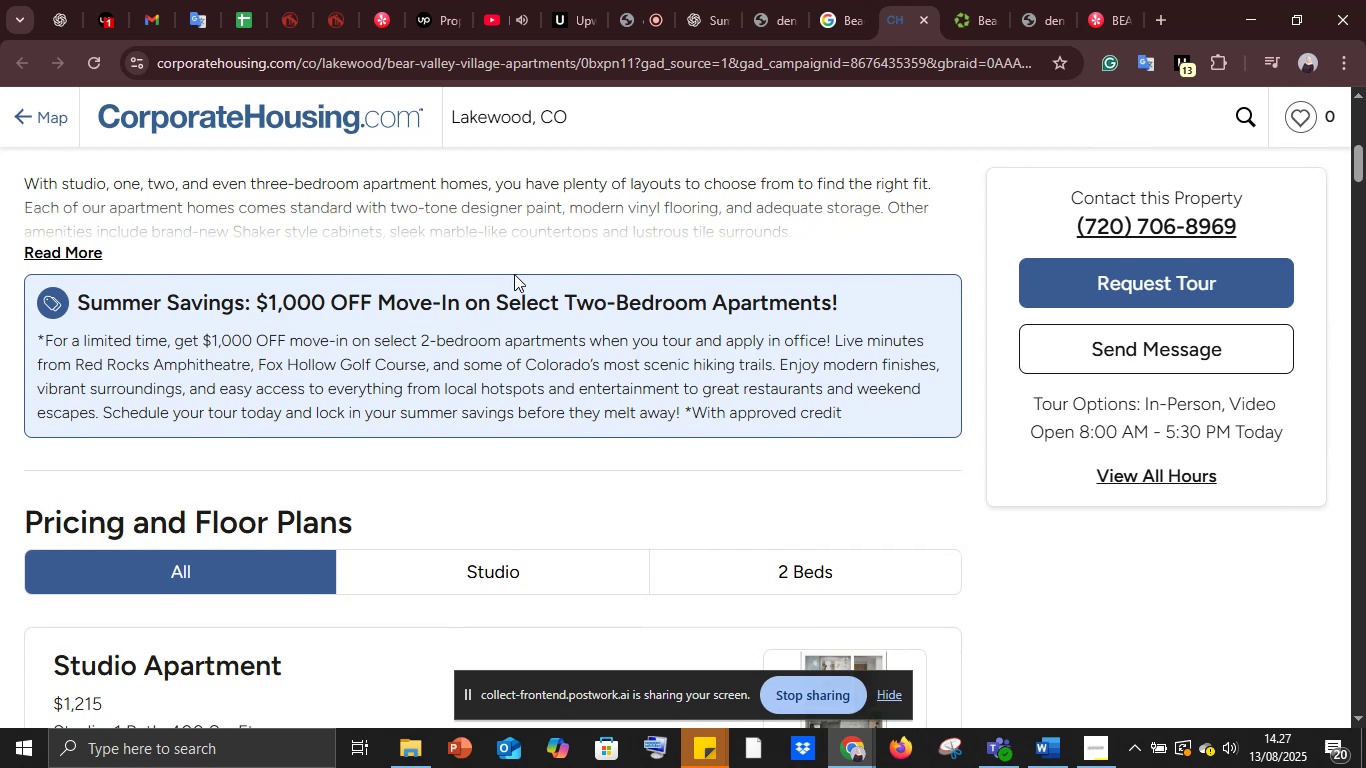 
wait(14.65)
 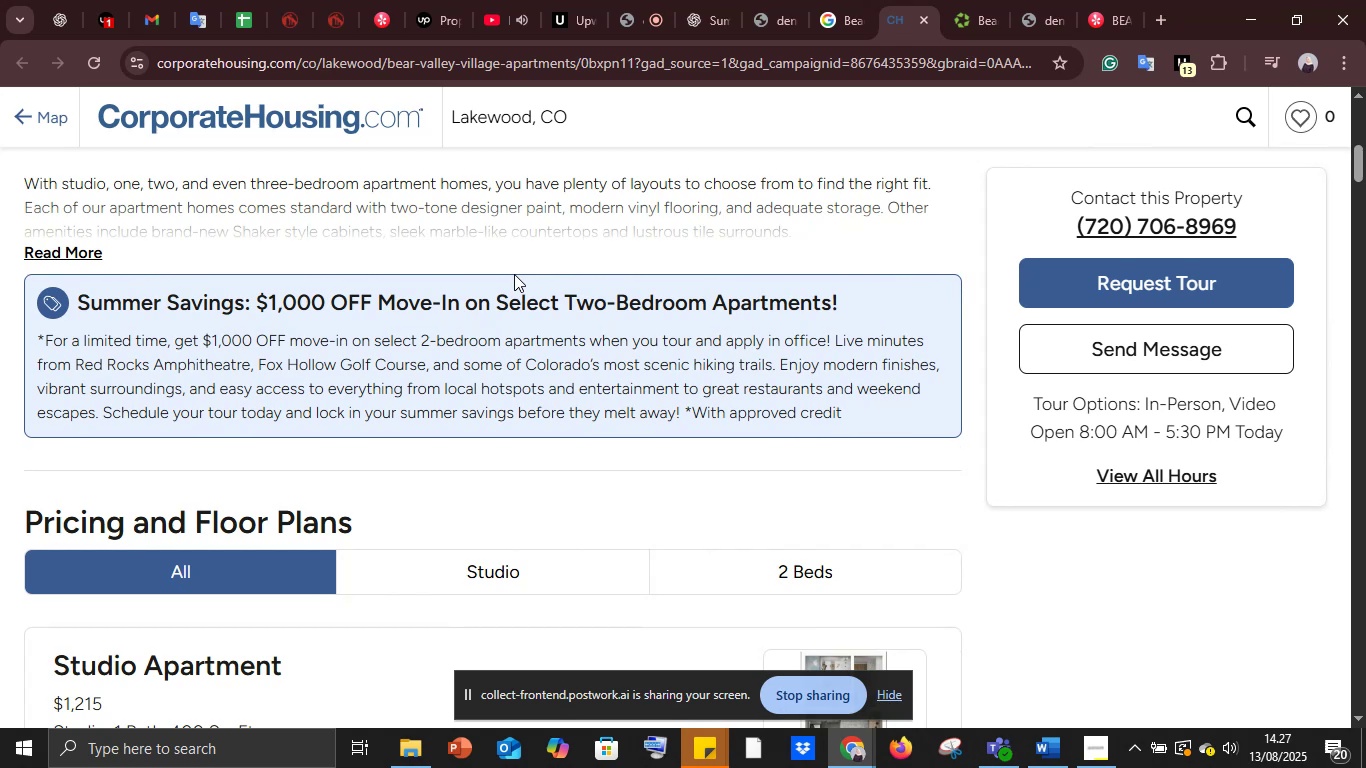 
scroll: coordinate [514, 275], scroll_direction: down, amount: 7.0
 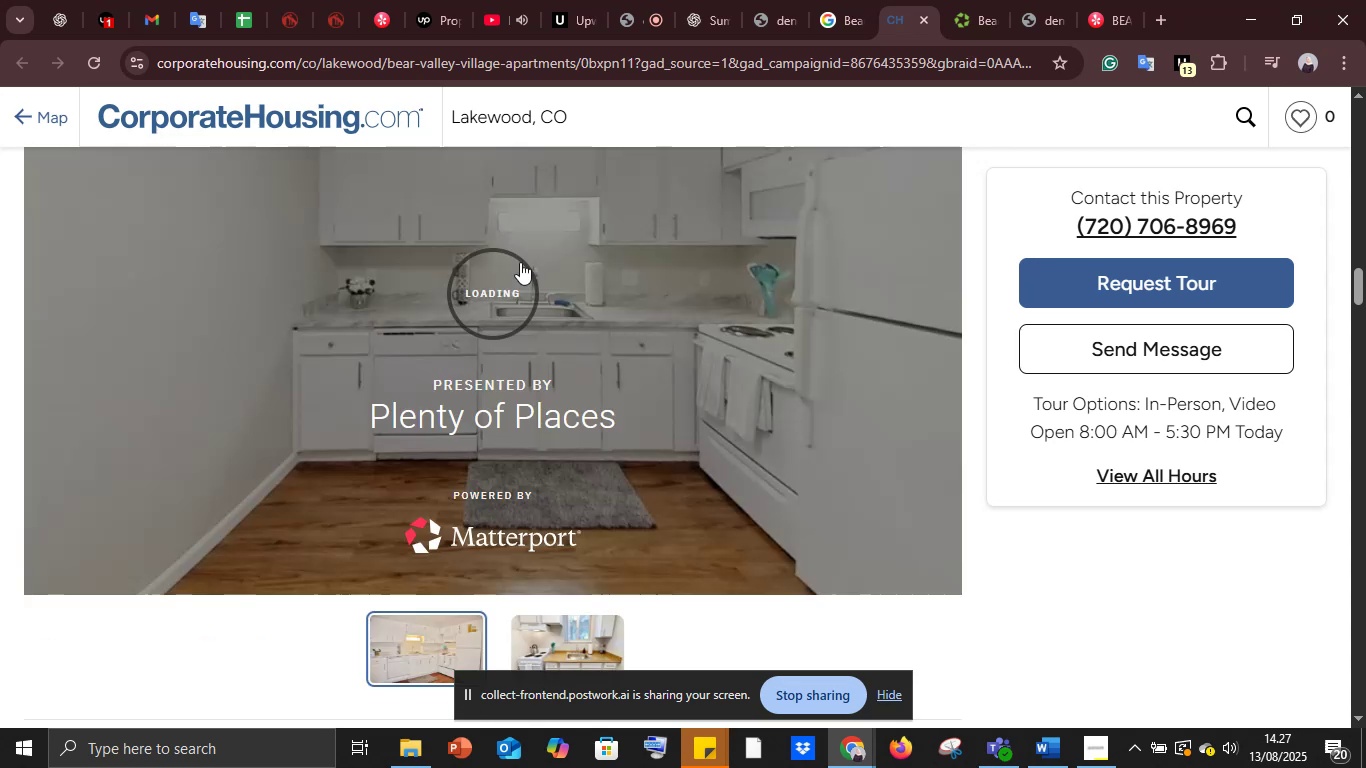 
wait(5.39)
 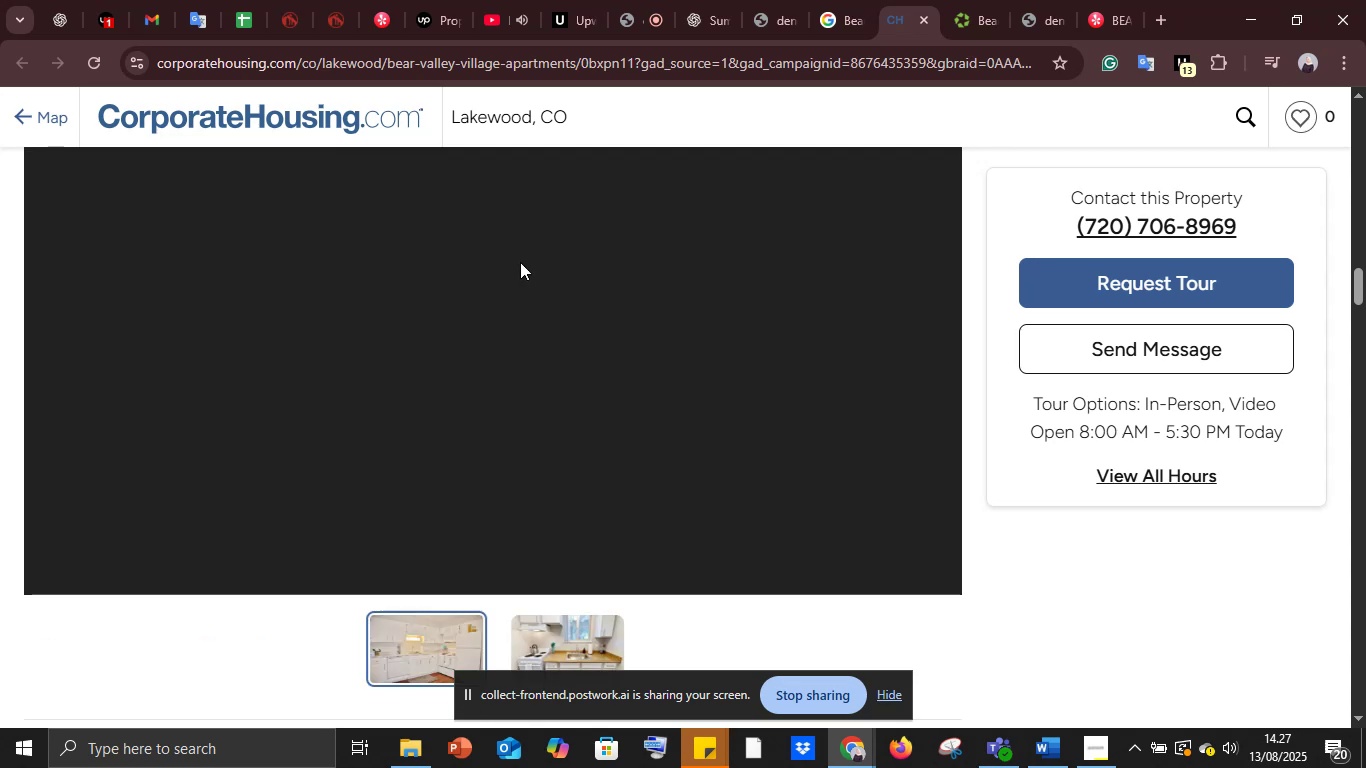 
scroll: coordinate [745, 193], scroll_direction: down, amount: 6.0
 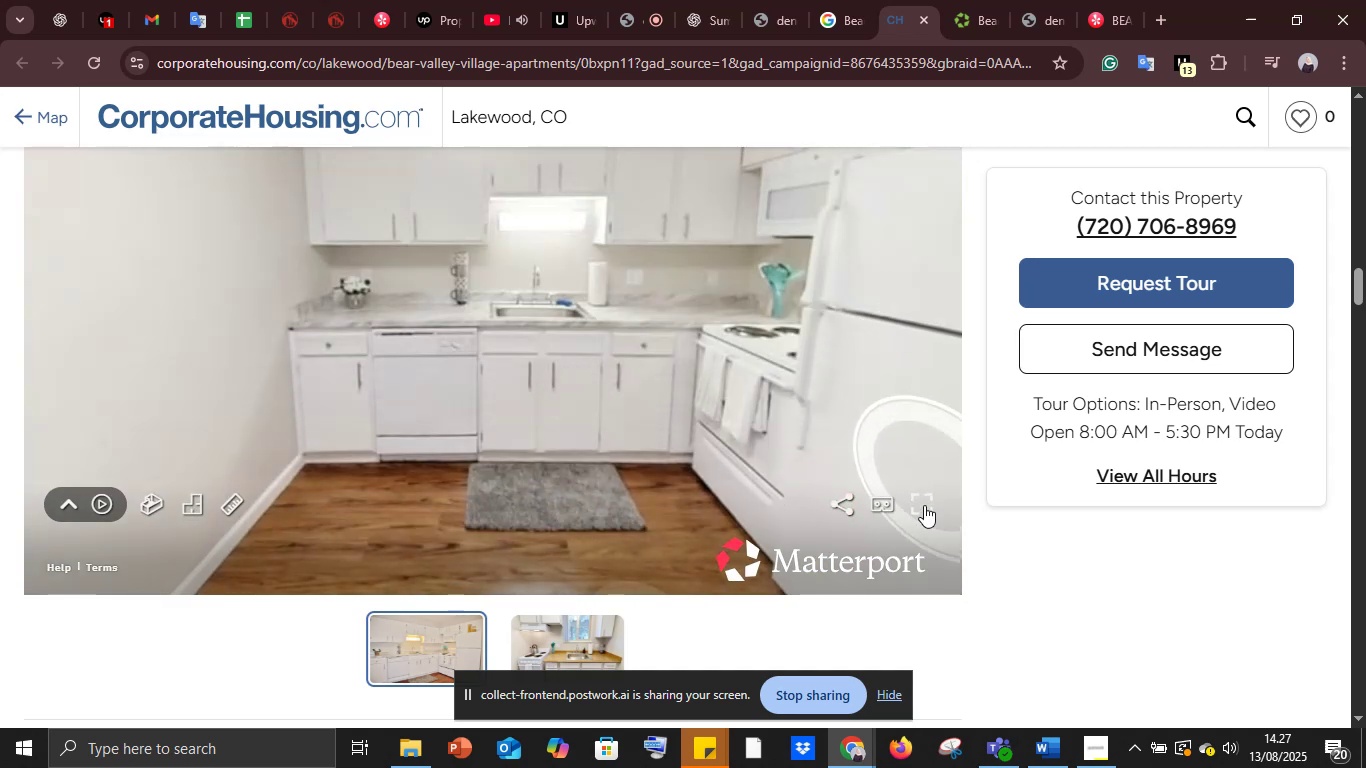 
left_click([924, 505])
 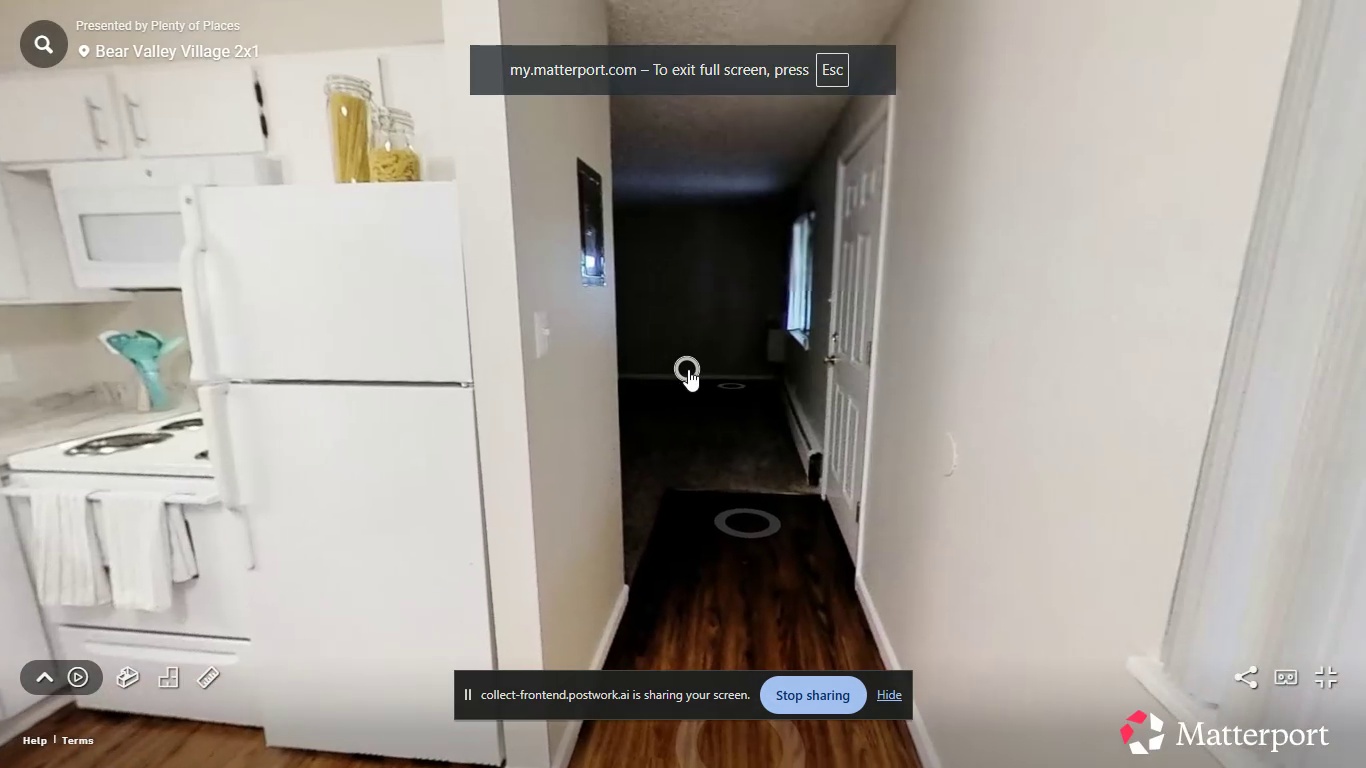 
wait(5.16)
 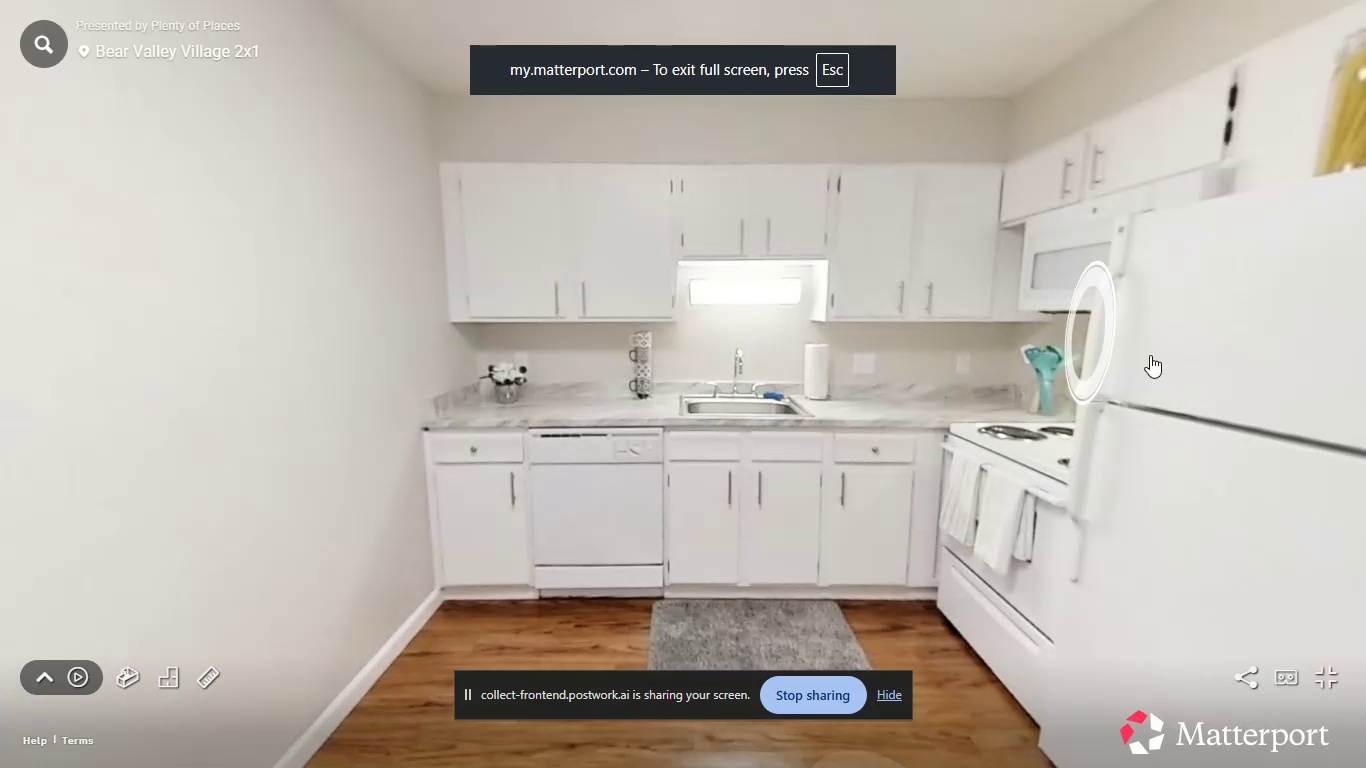 
left_click([729, 520])
 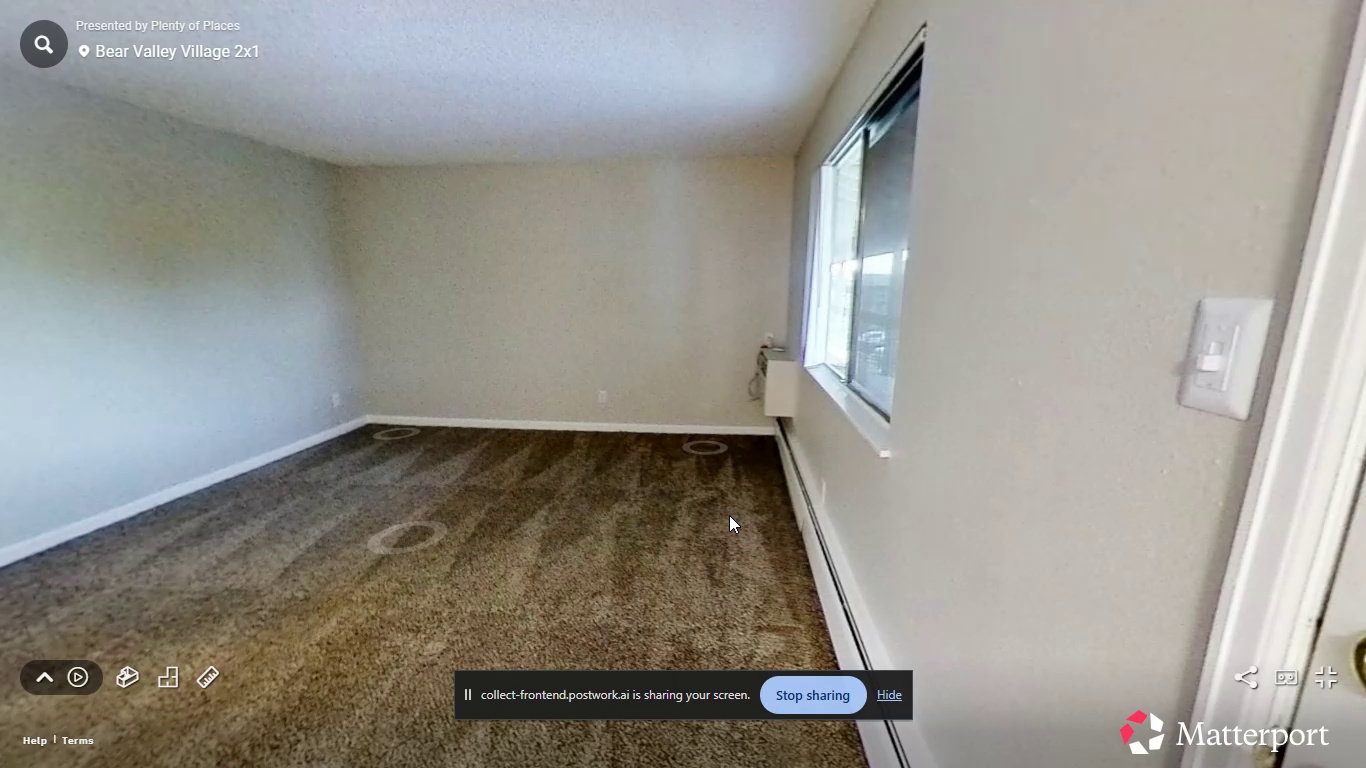 
wait(15.09)
 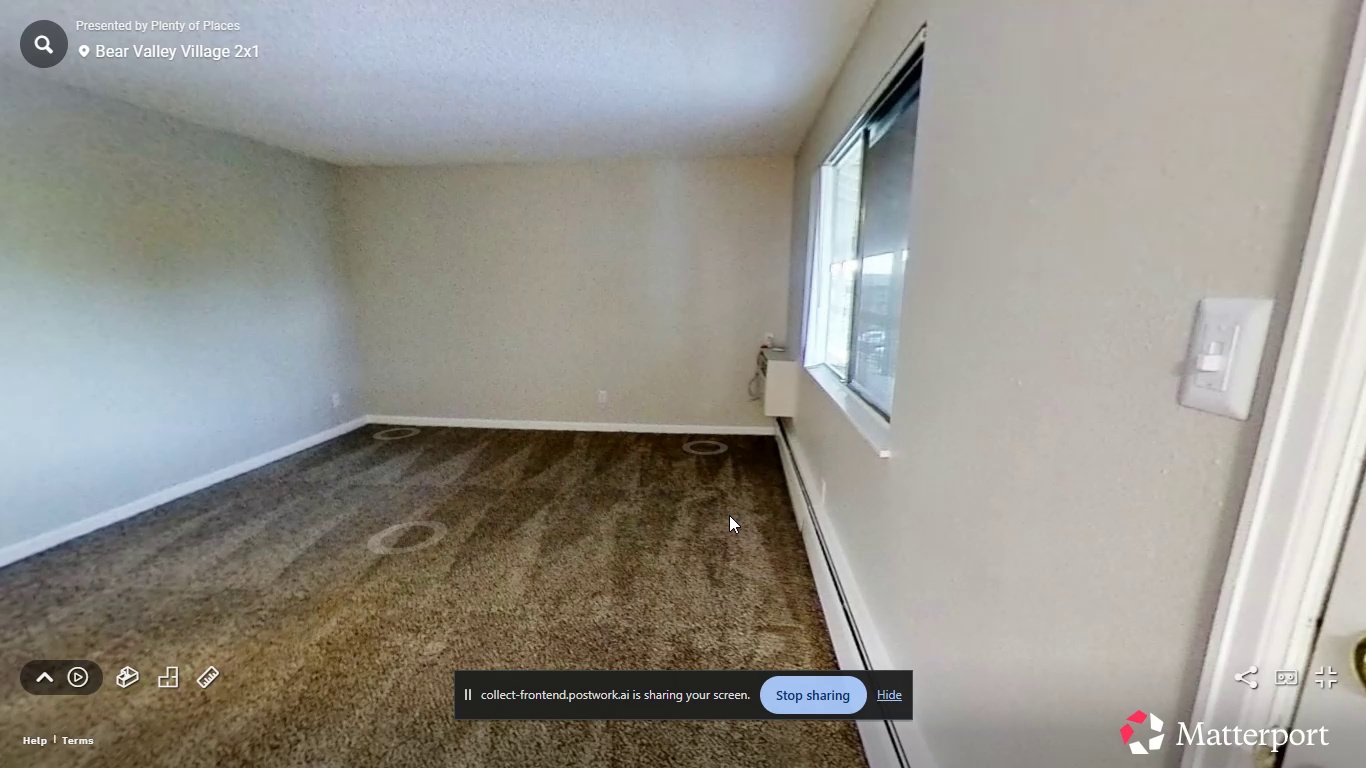 
scroll: coordinate [779, 471], scroll_direction: down, amount: 5.0
 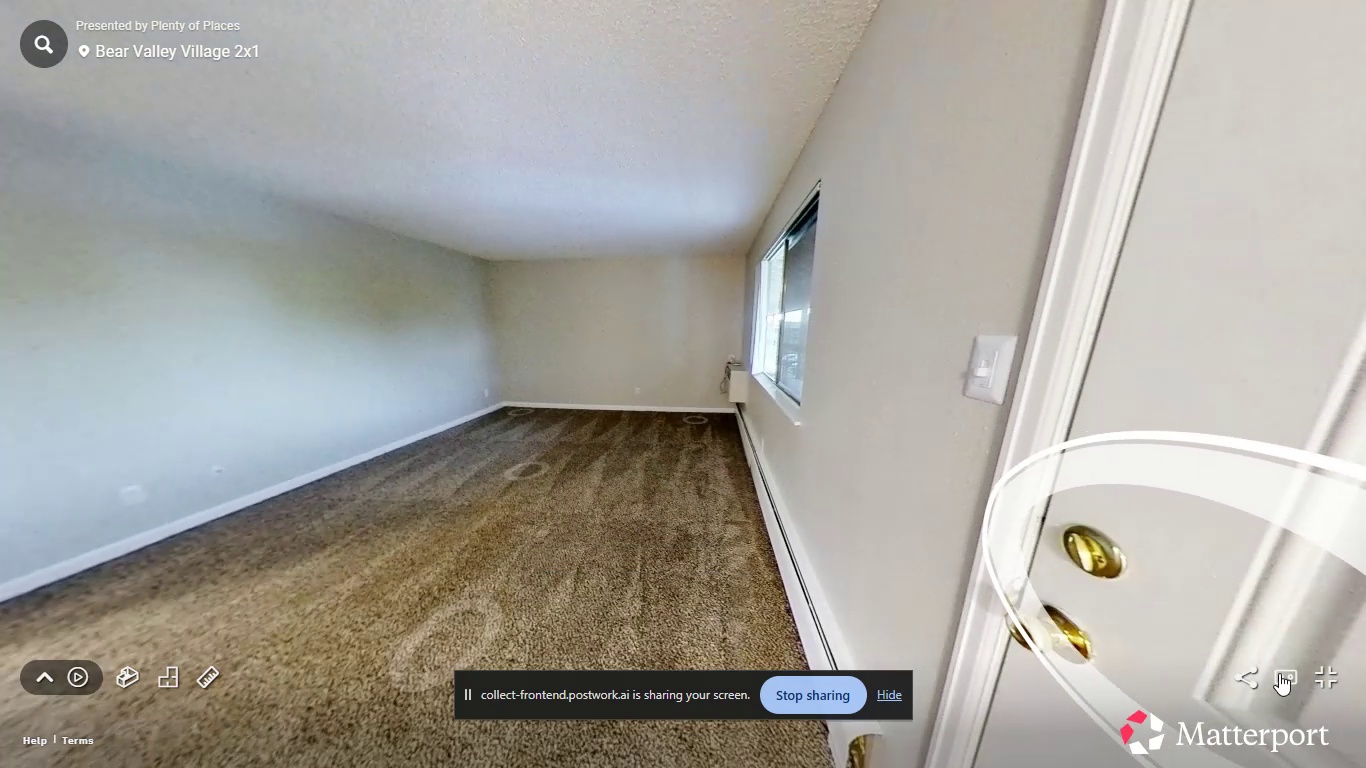 
left_click([1326, 679])
 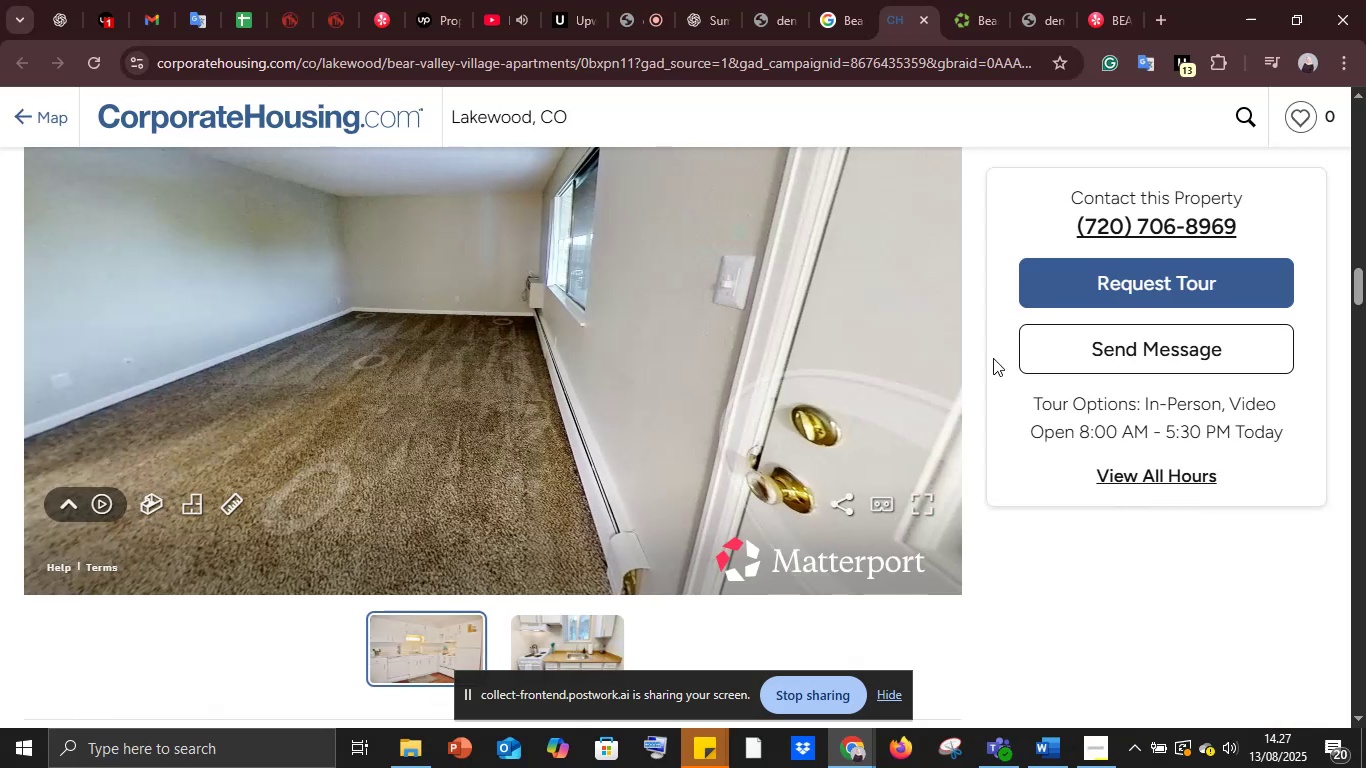 
scroll: coordinate [919, 353], scroll_direction: down, amount: 15.0
 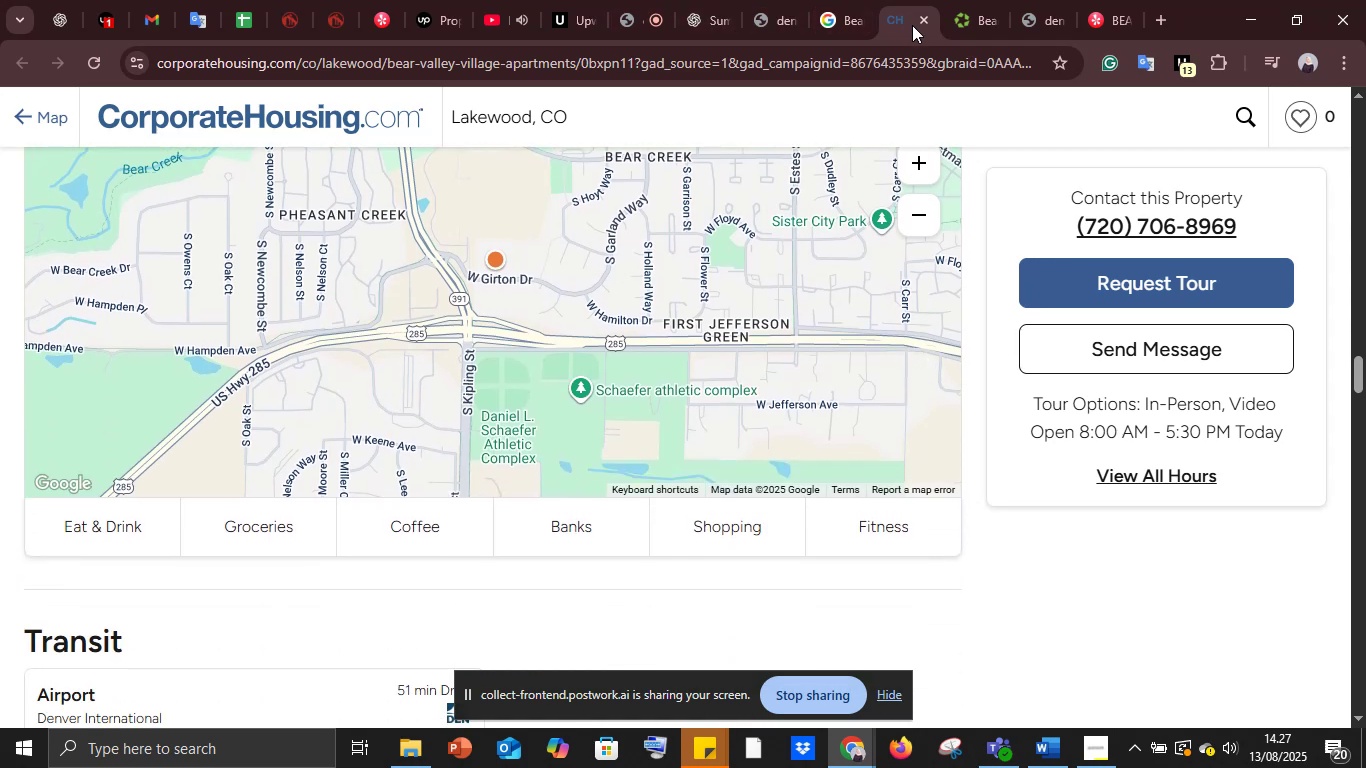 
left_click([919, 19])
 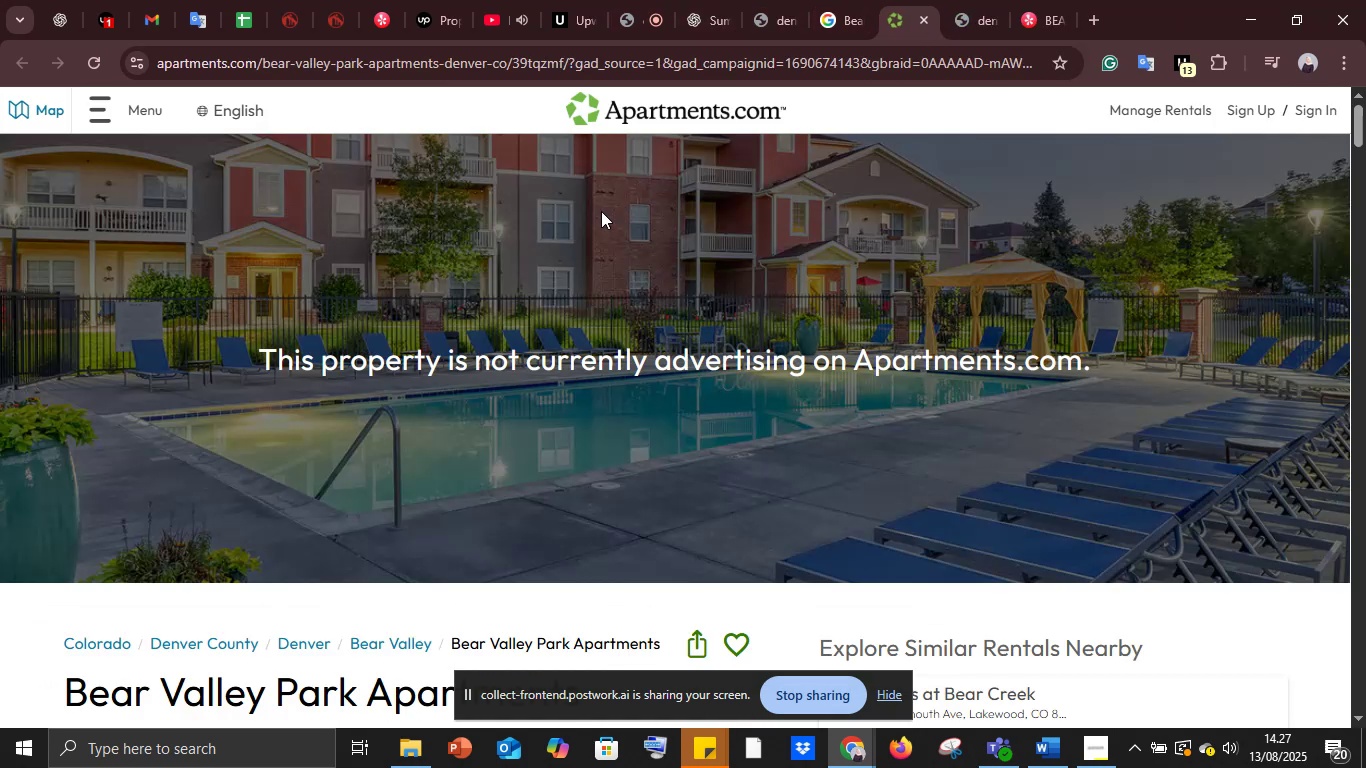 
scroll: coordinate [515, 226], scroll_direction: up, amount: 7.0
 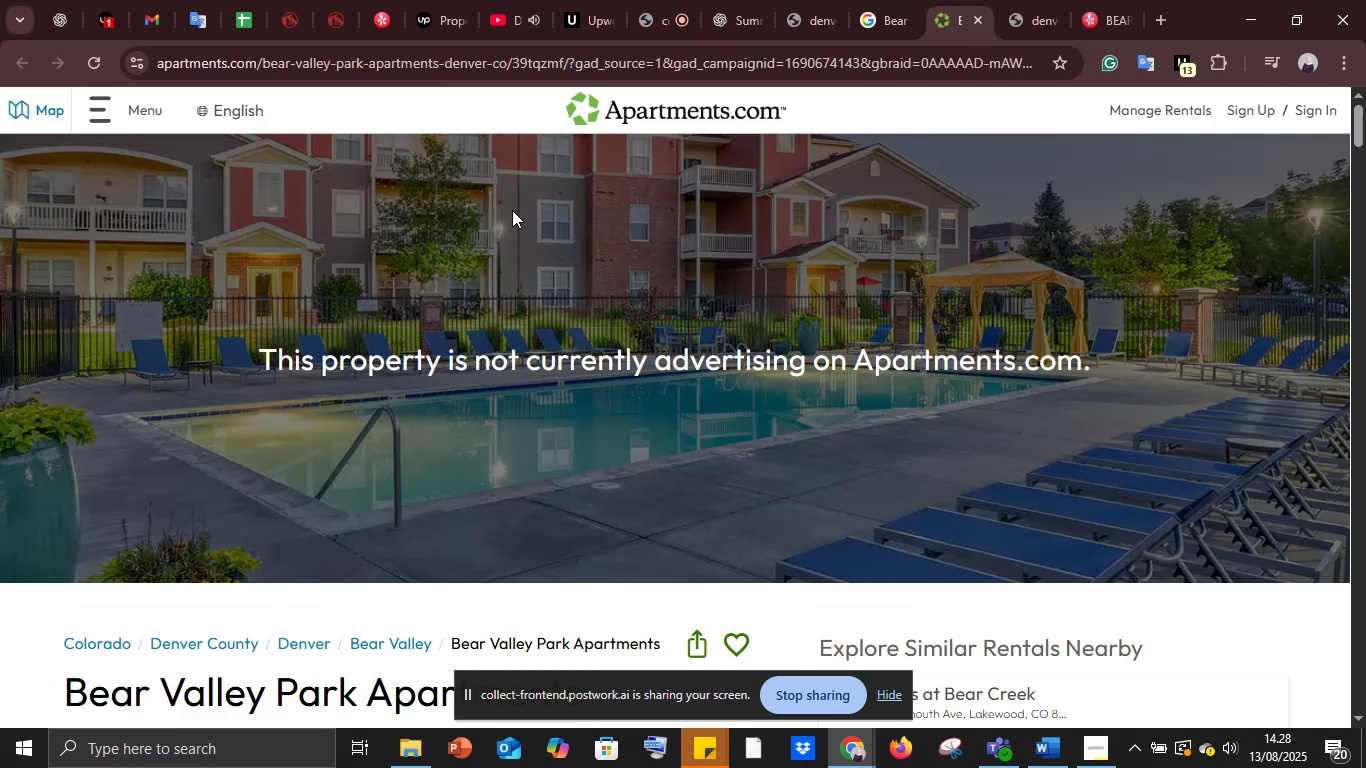 
scroll: coordinate [511, 207], scroll_direction: down, amount: 3.0
 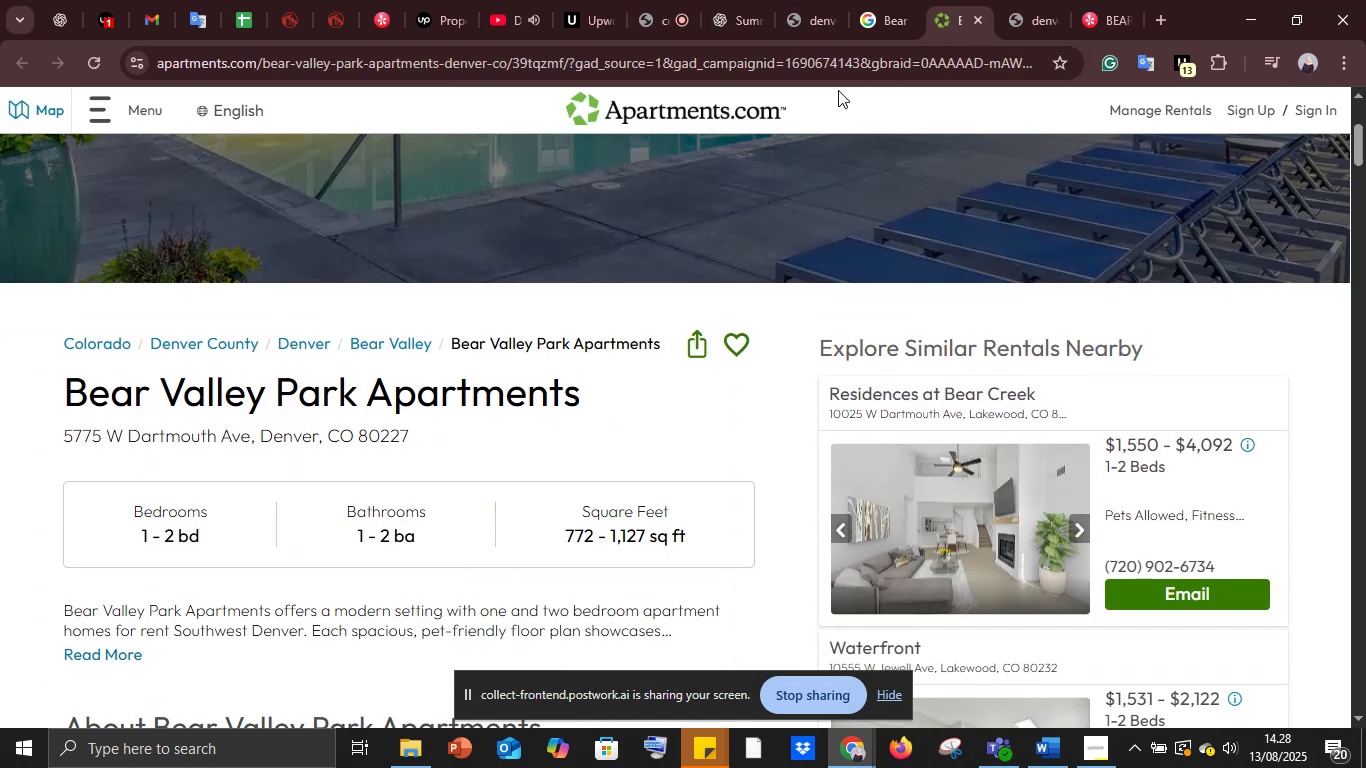 
left_click([984, 15])
 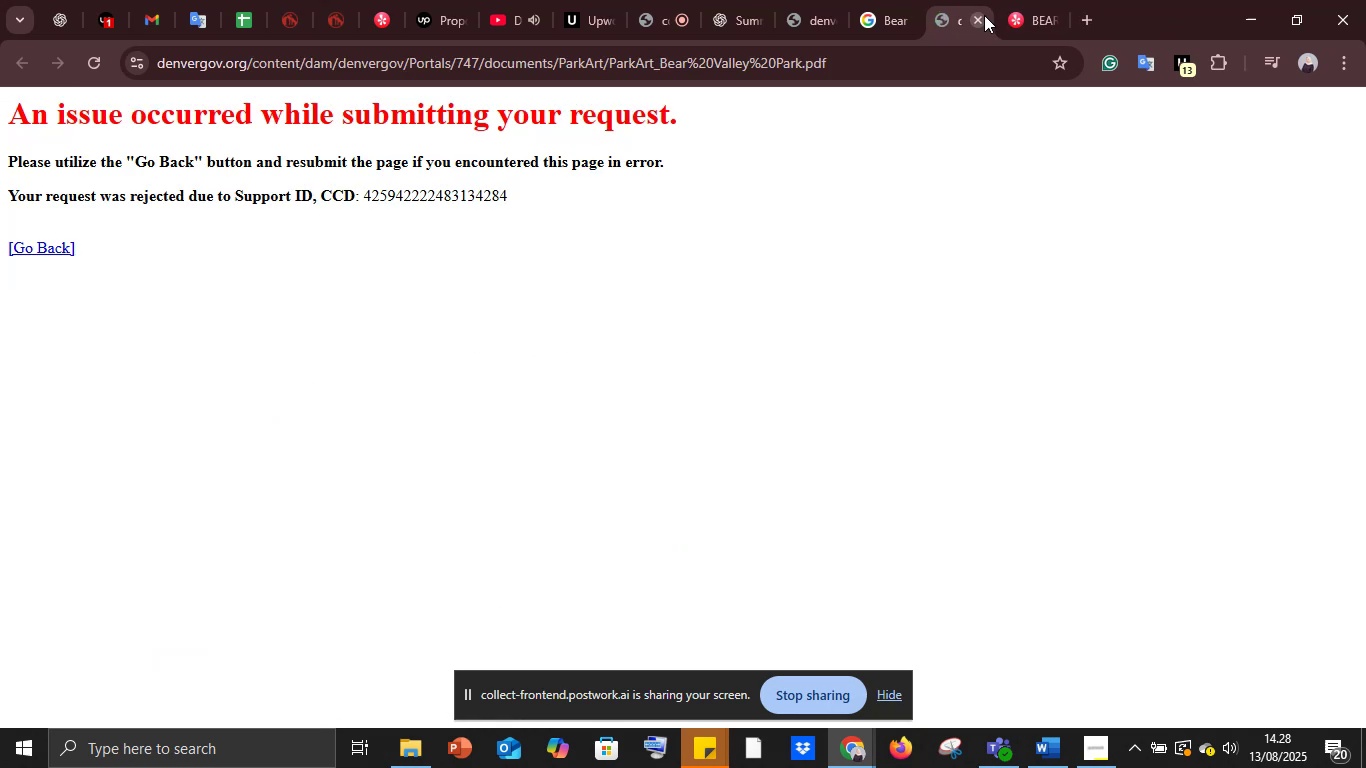 
left_click([984, 15])
 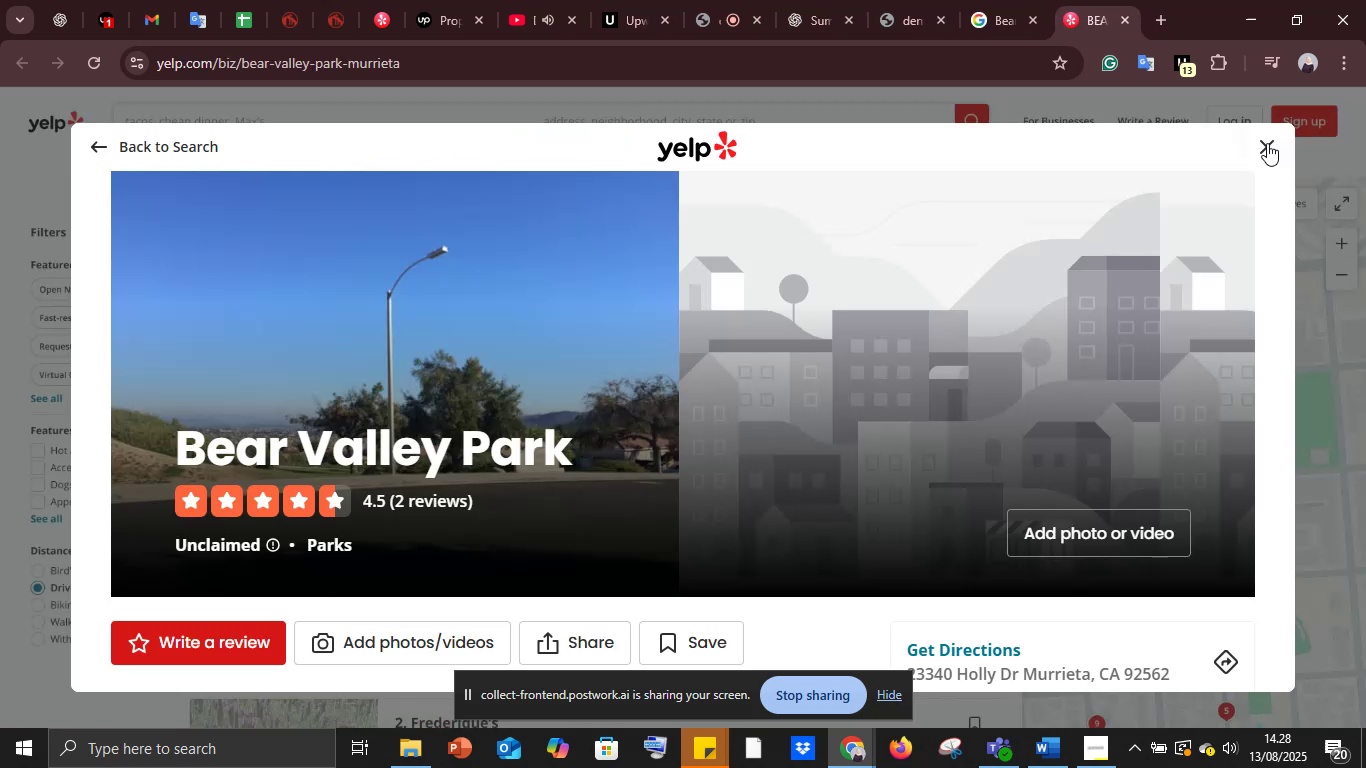 
left_click([1265, 142])
 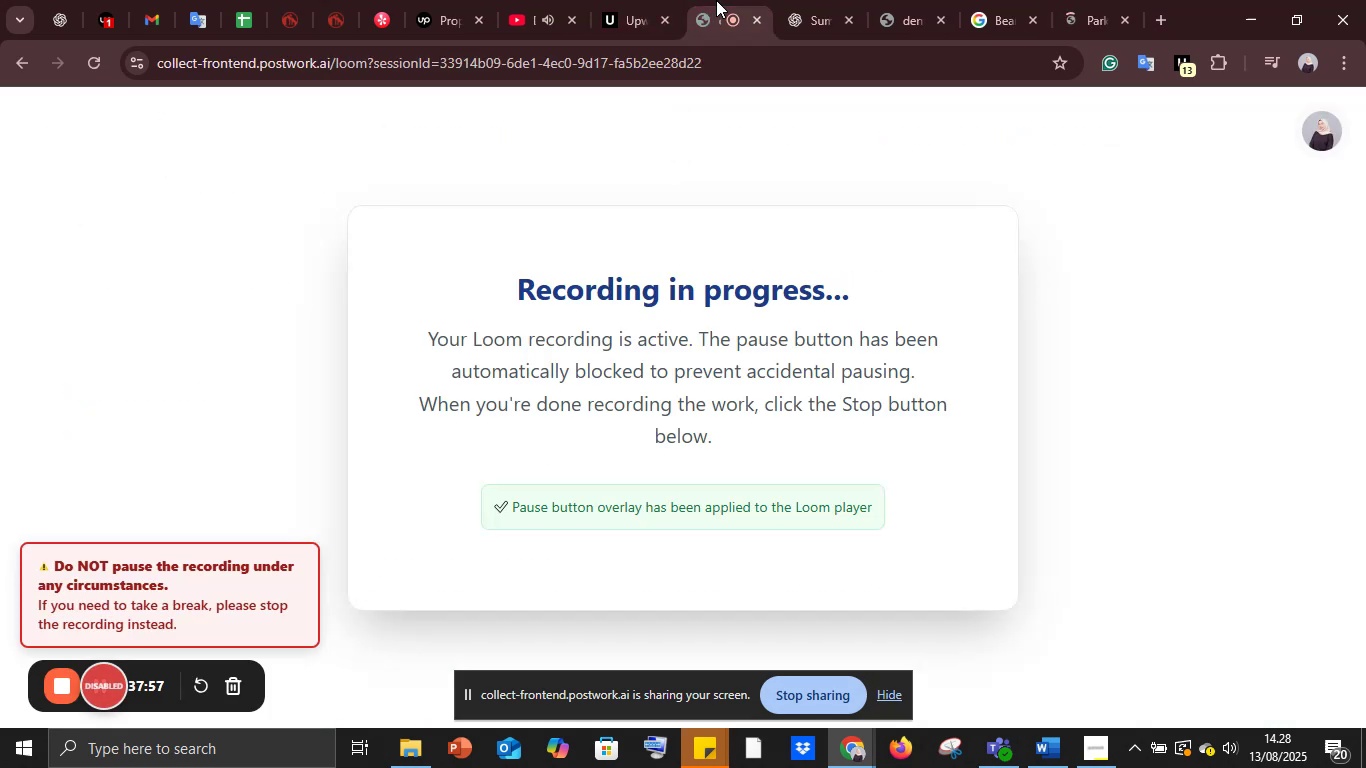 
wait(5.76)
 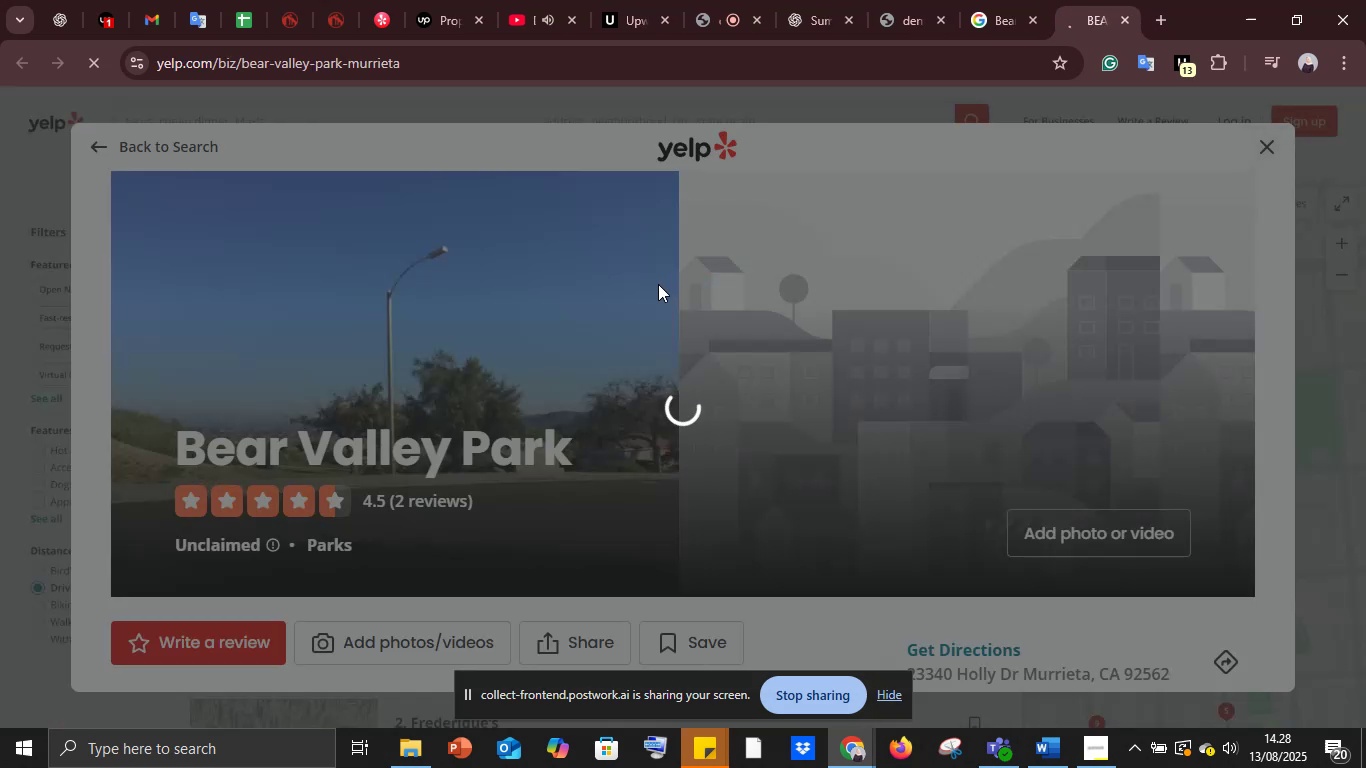 
left_click([1116, 0])
 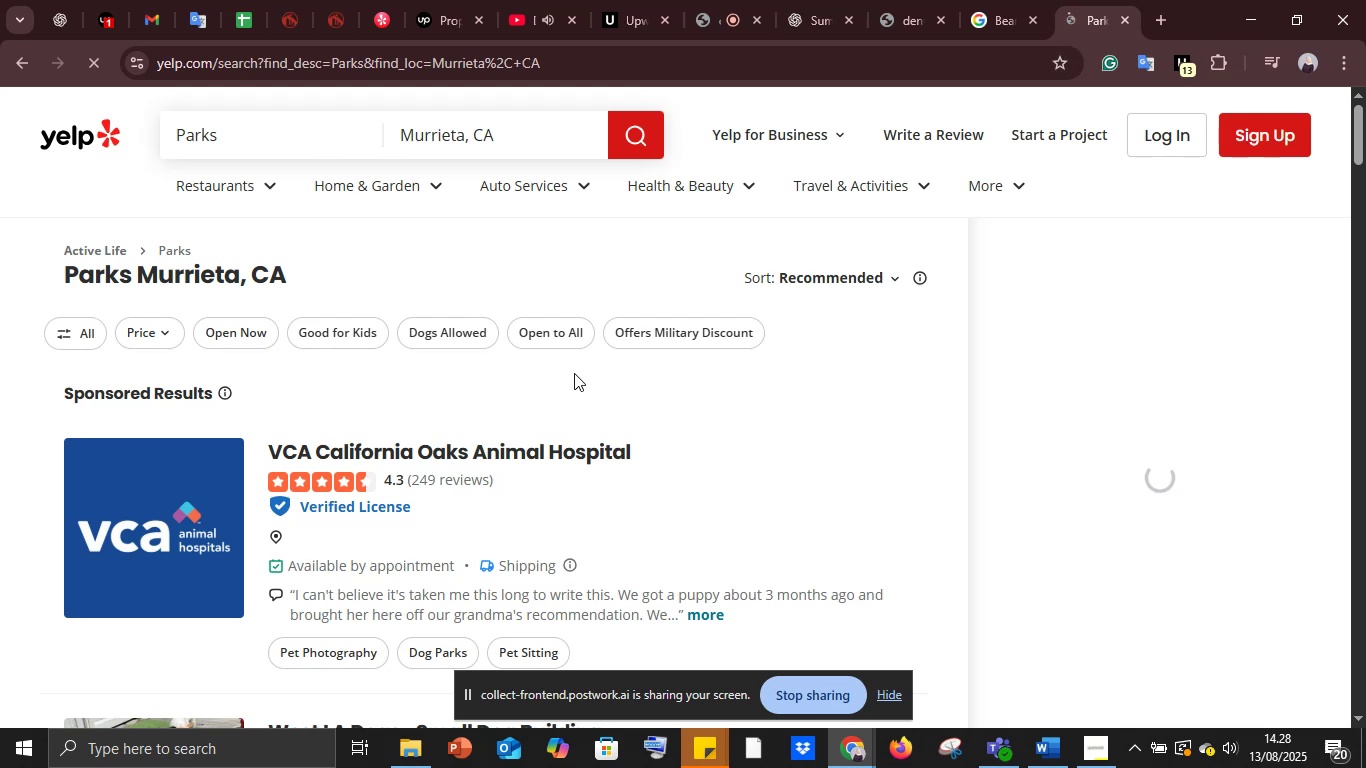 
scroll: coordinate [574, 377], scroll_direction: down, amount: 4.0
 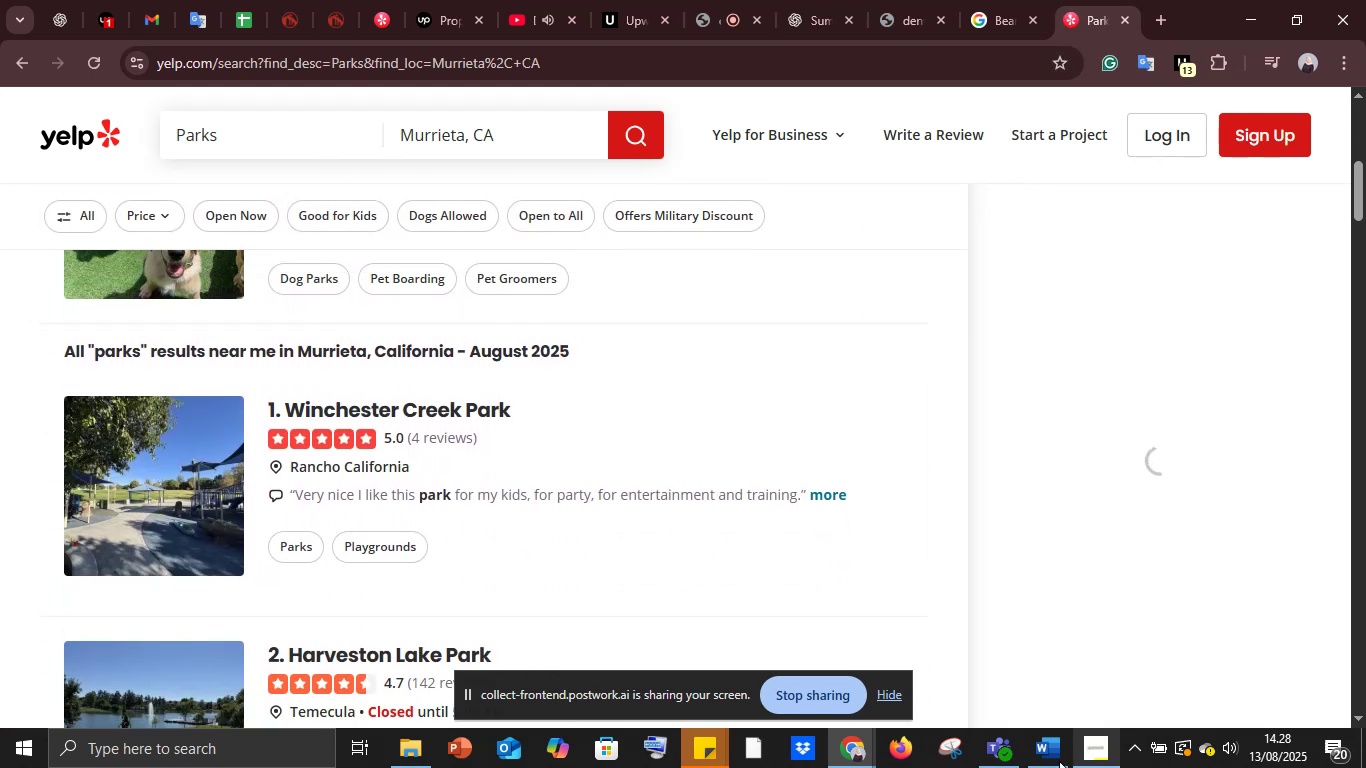 
left_click([1044, 748])
 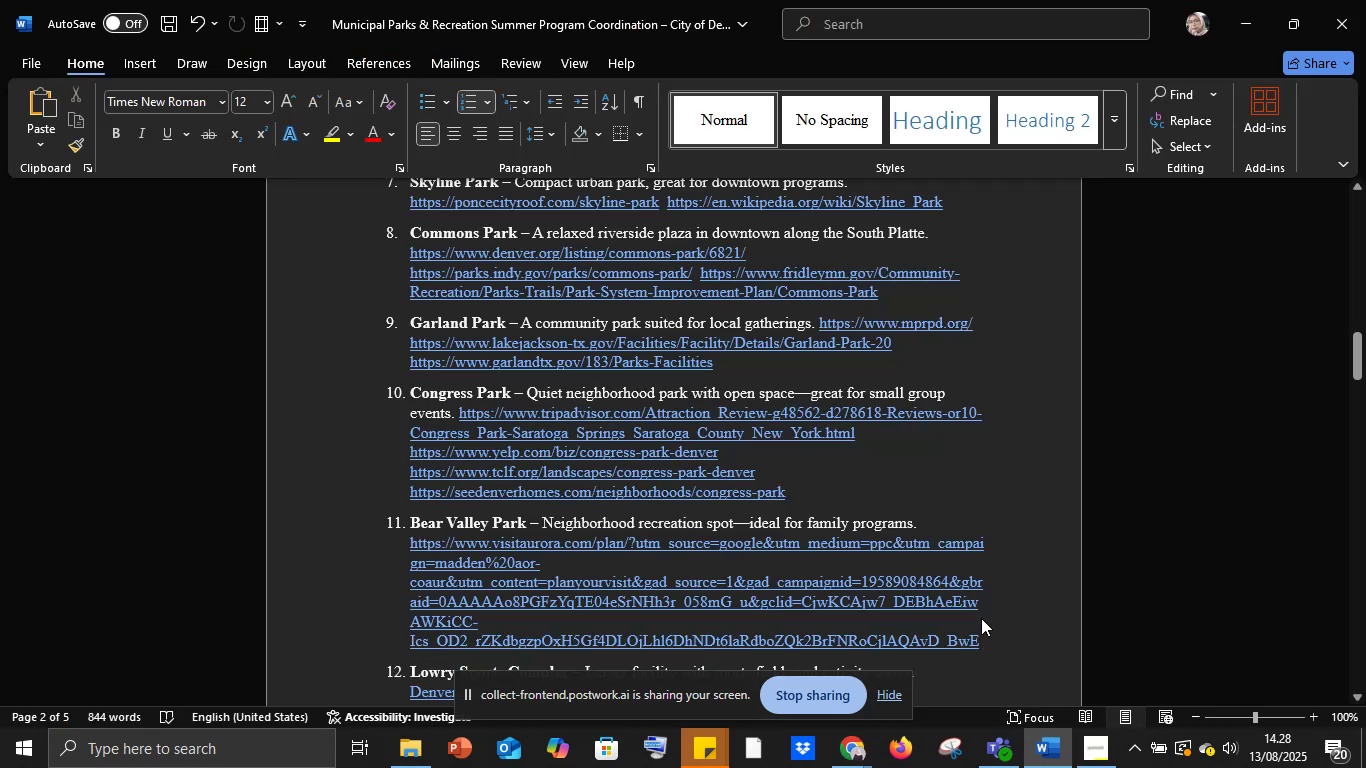 
scroll: coordinate [973, 489], scroll_direction: down, amount: 2.0
 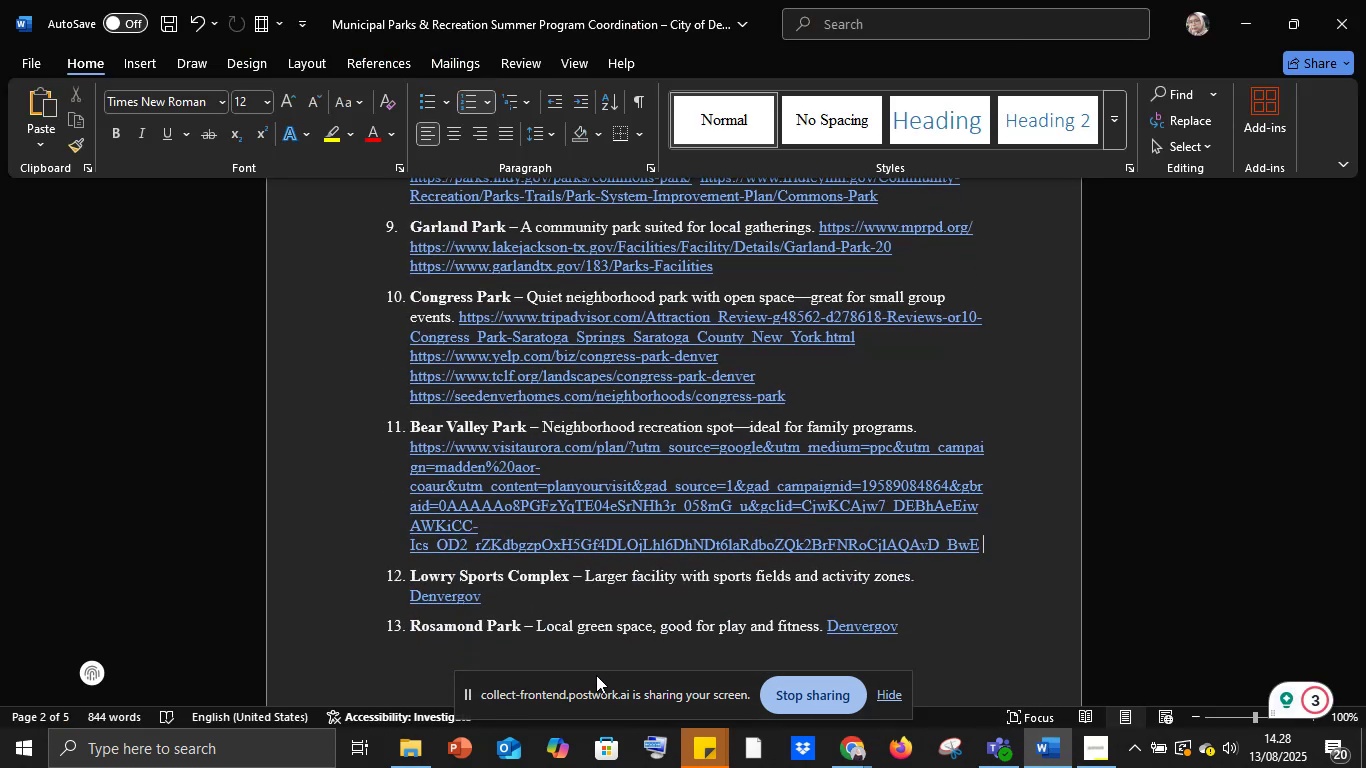 
left_click([851, 750])
 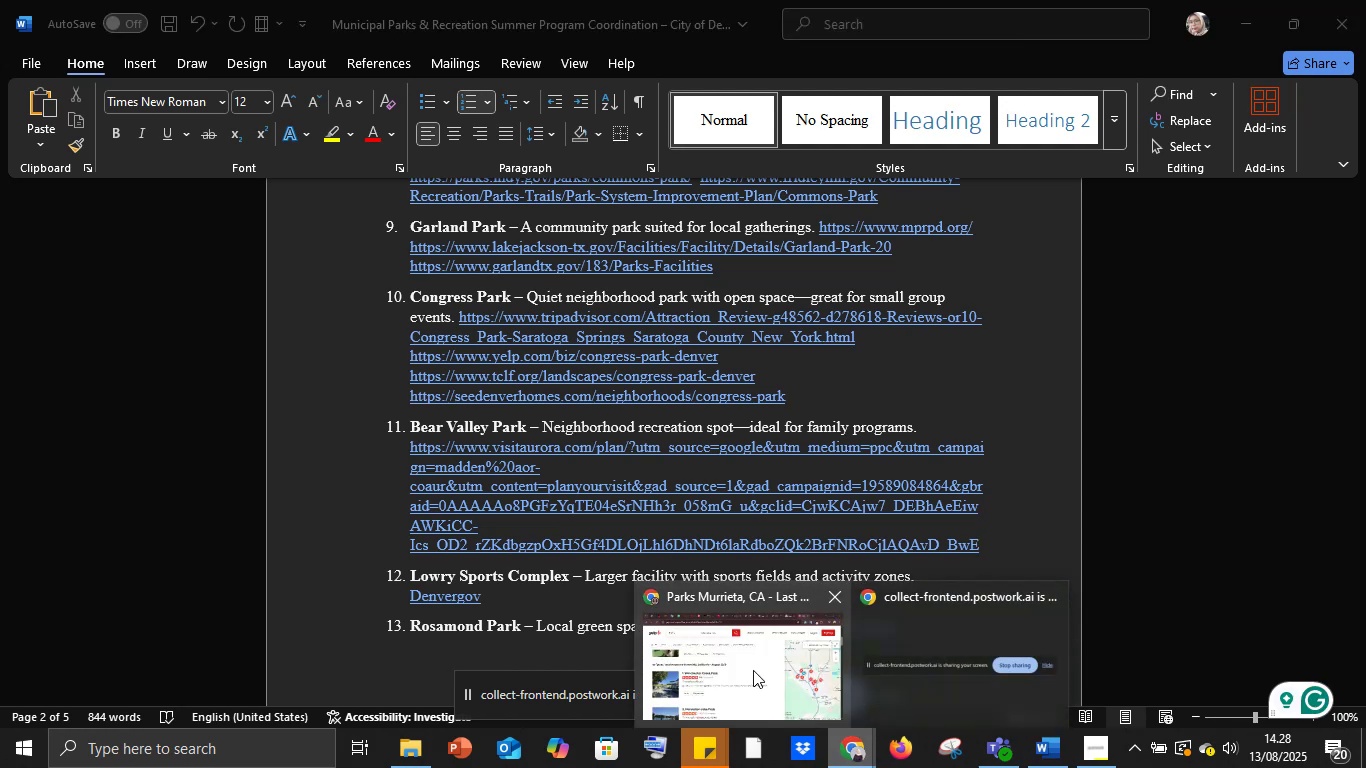 
left_click([753, 670])
 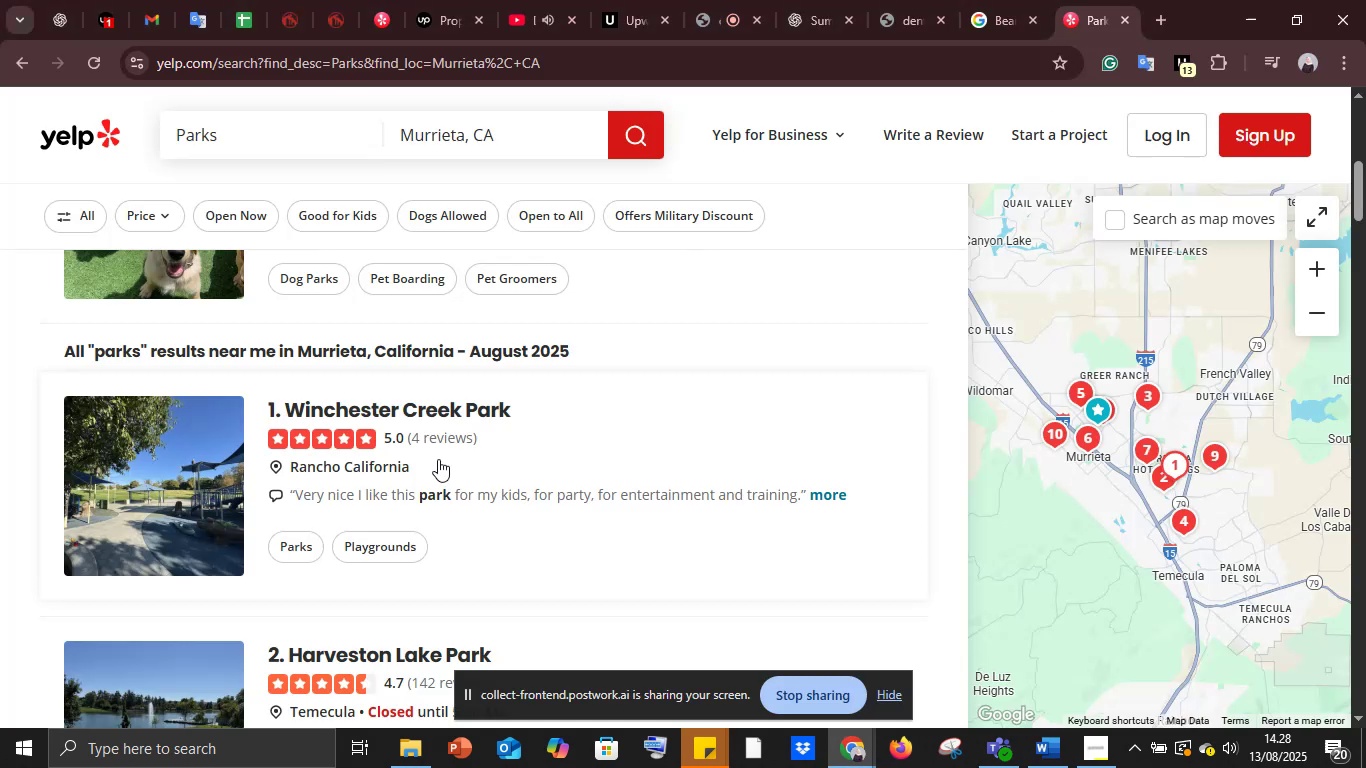 
scroll: coordinate [439, 459], scroll_direction: up, amount: 3.0
 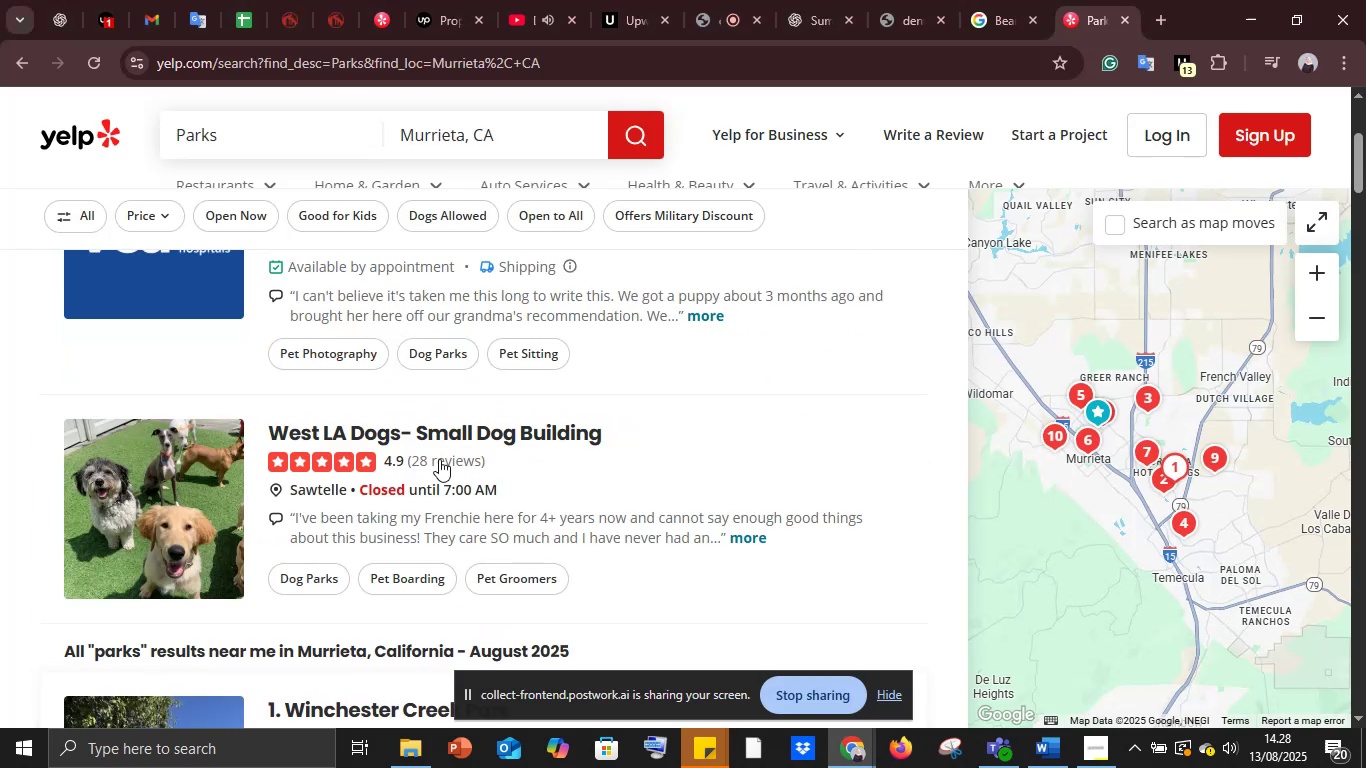 
scroll: coordinate [439, 459], scroll_direction: down, amount: 14.0
 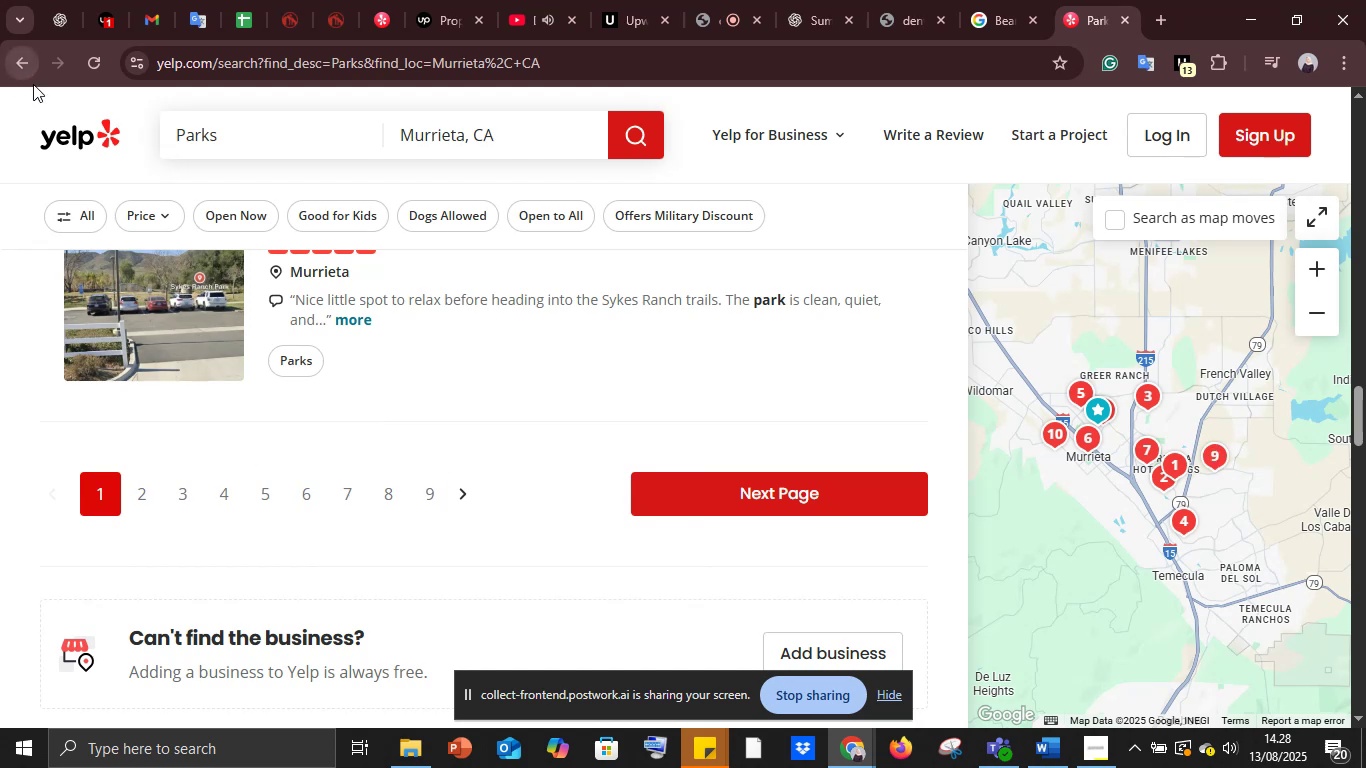 
left_click([23, 66])
 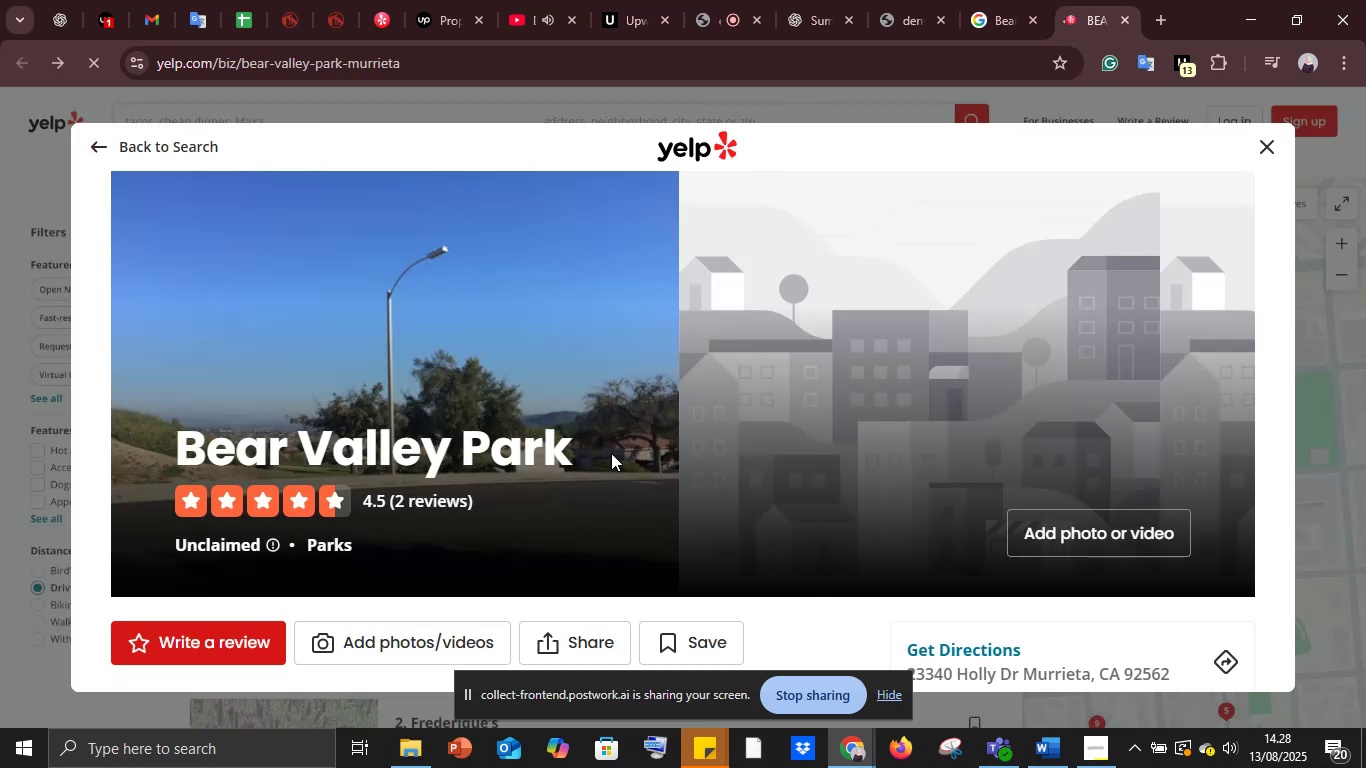 
wait(5.31)
 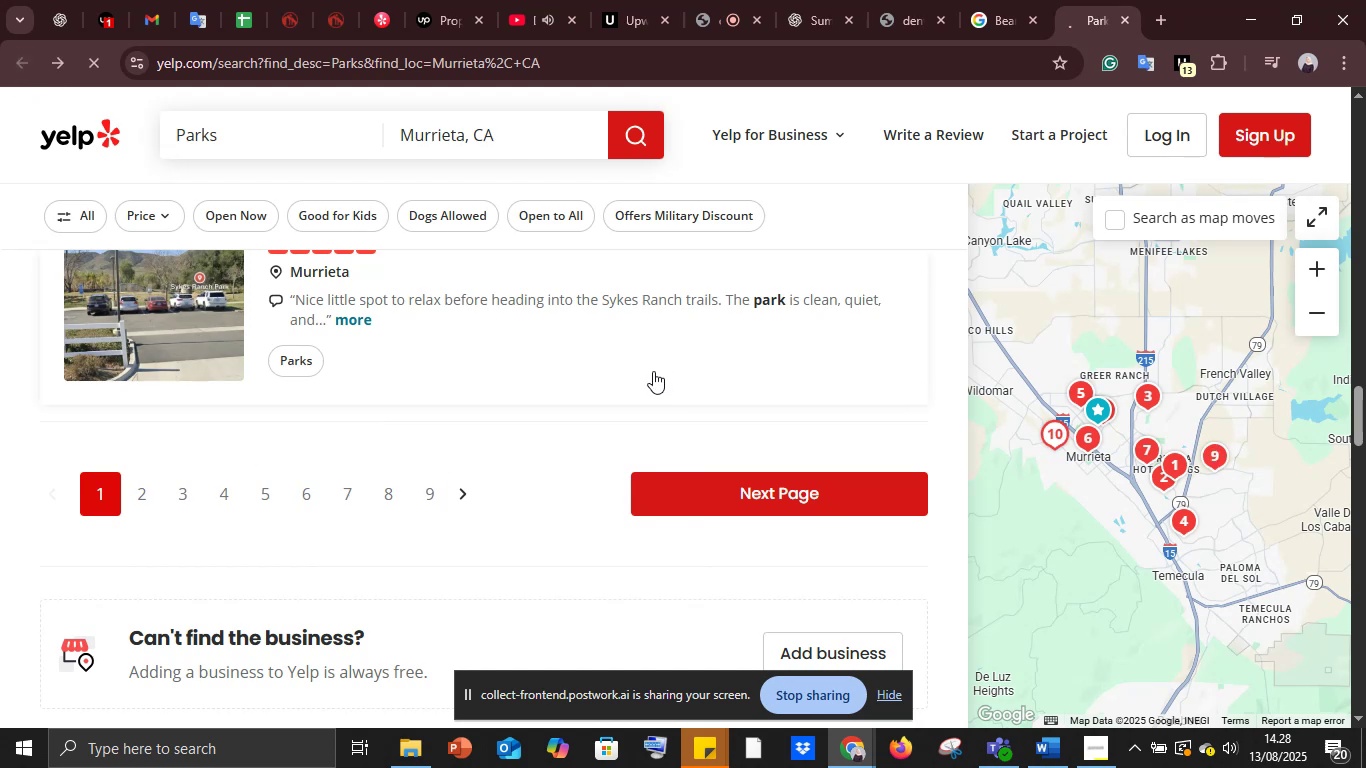 
scroll: coordinate [767, 415], scroll_direction: down, amount: 4.0
 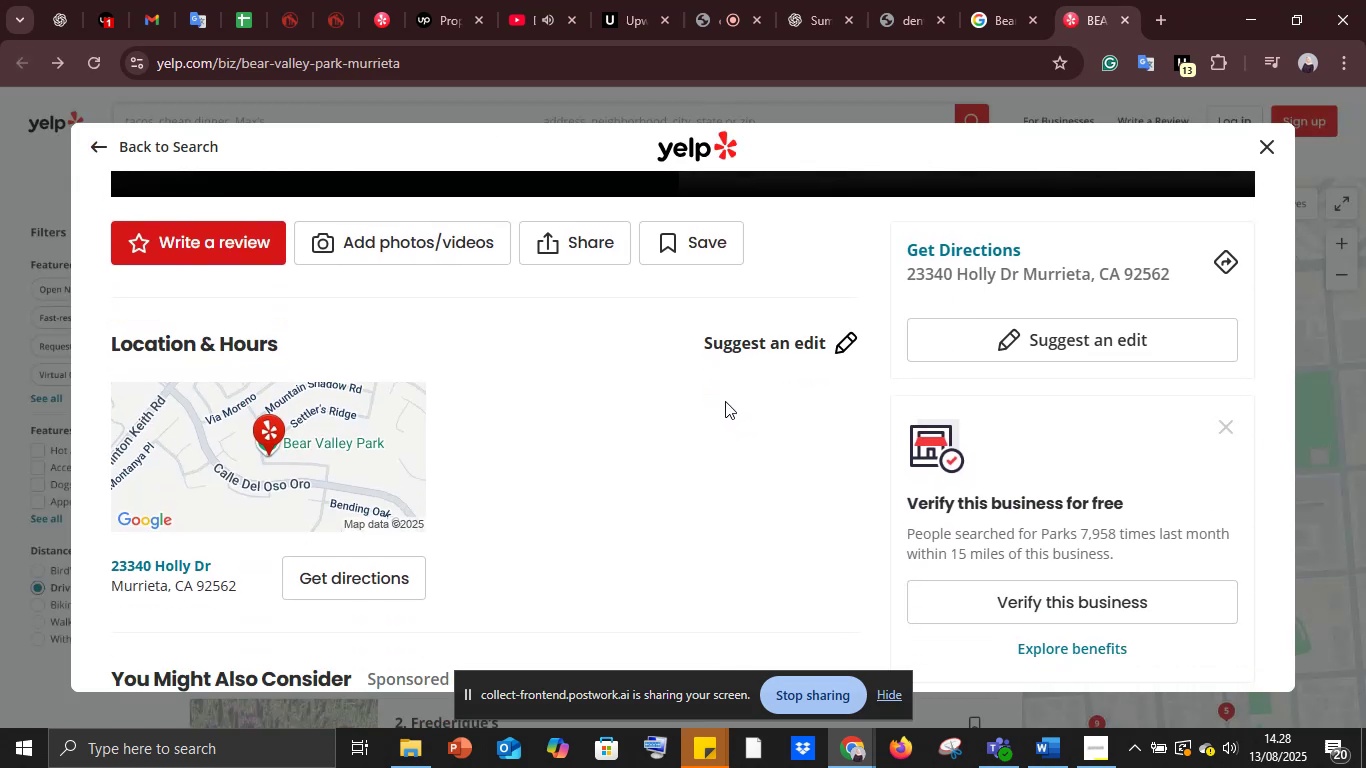 
scroll: coordinate [725, 401], scroll_direction: up, amount: 3.0
 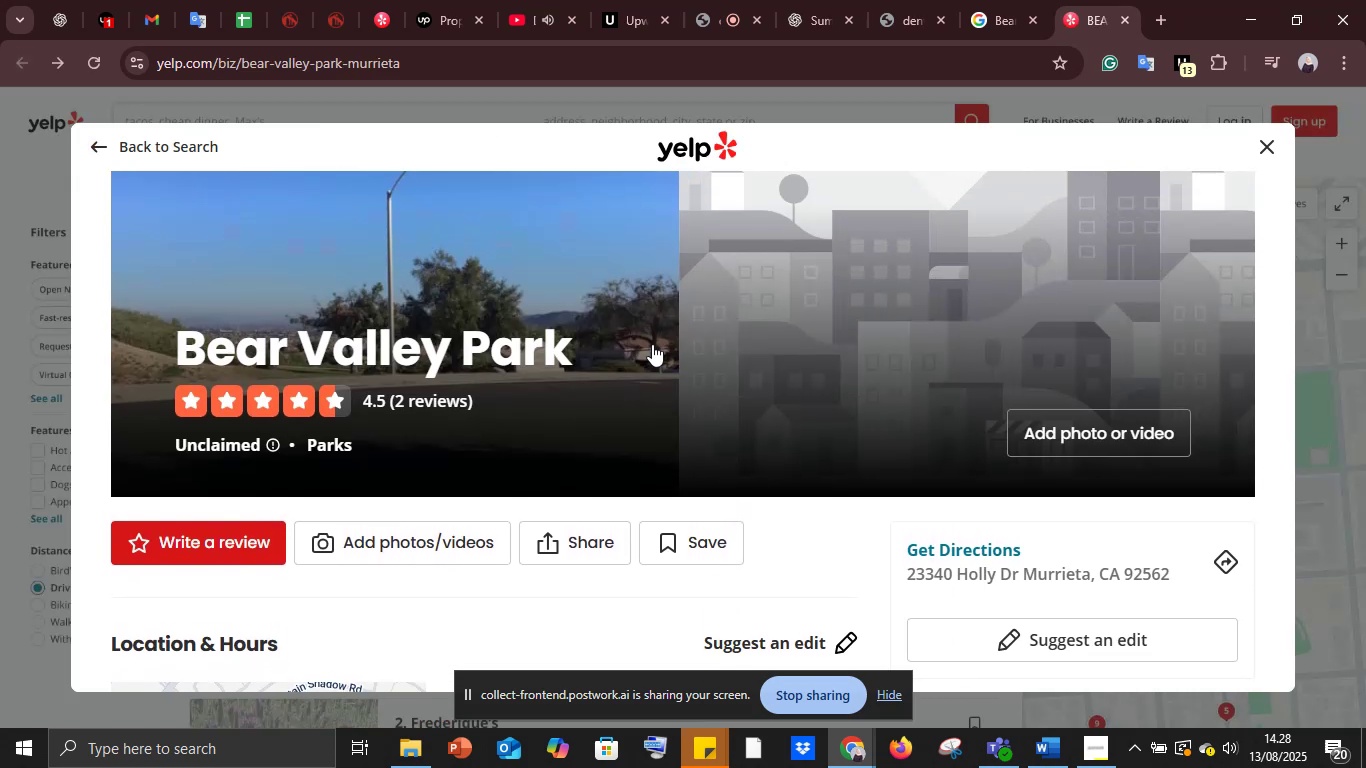 
left_click([646, 341])
 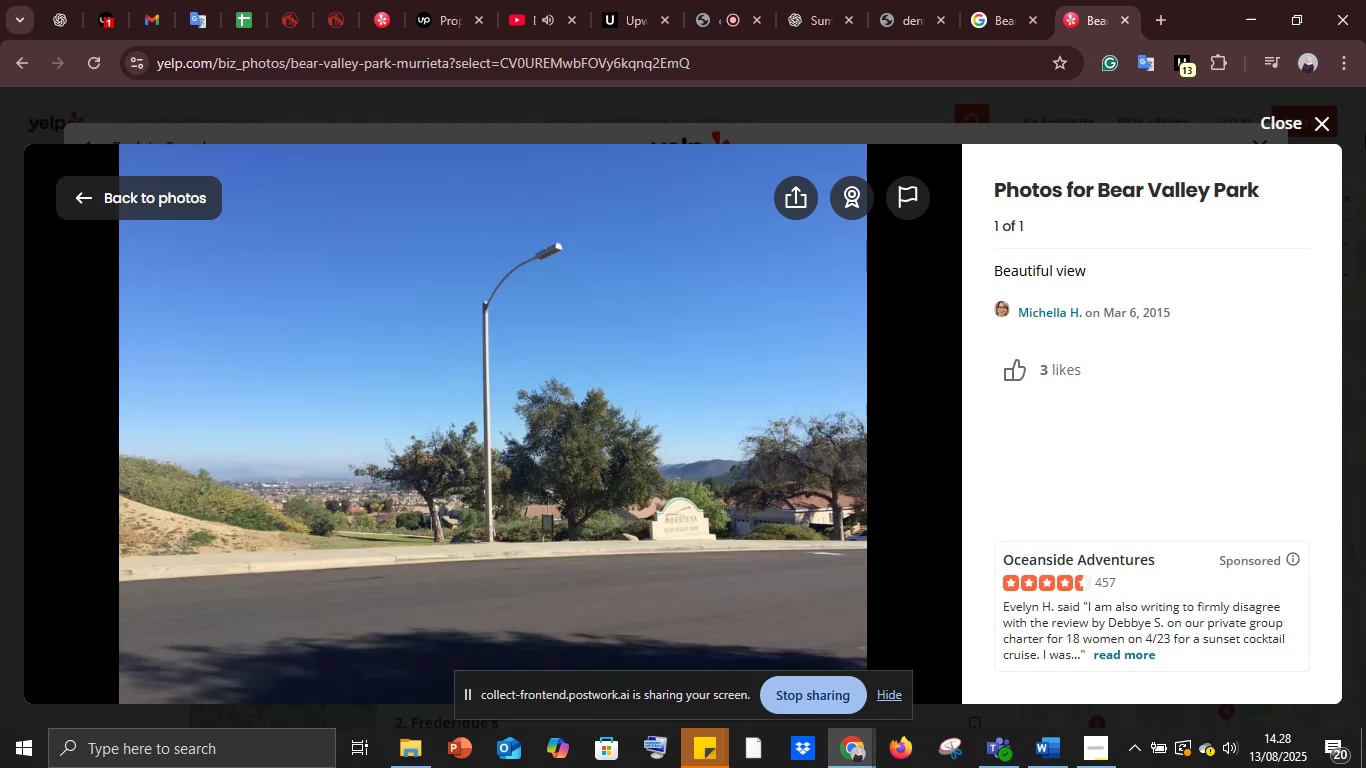 
left_click([1329, 128])
 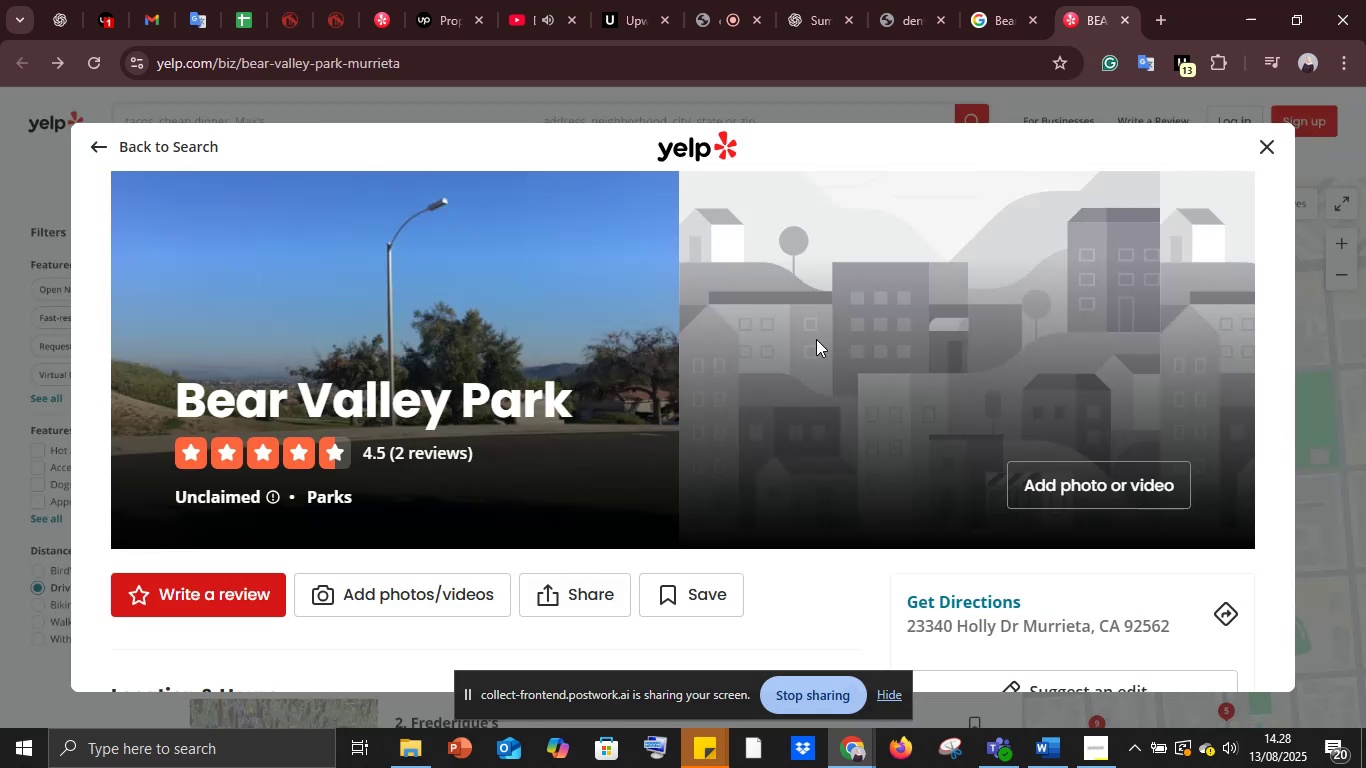 
scroll: coordinate [816, 339], scroll_direction: down, amount: 2.0
 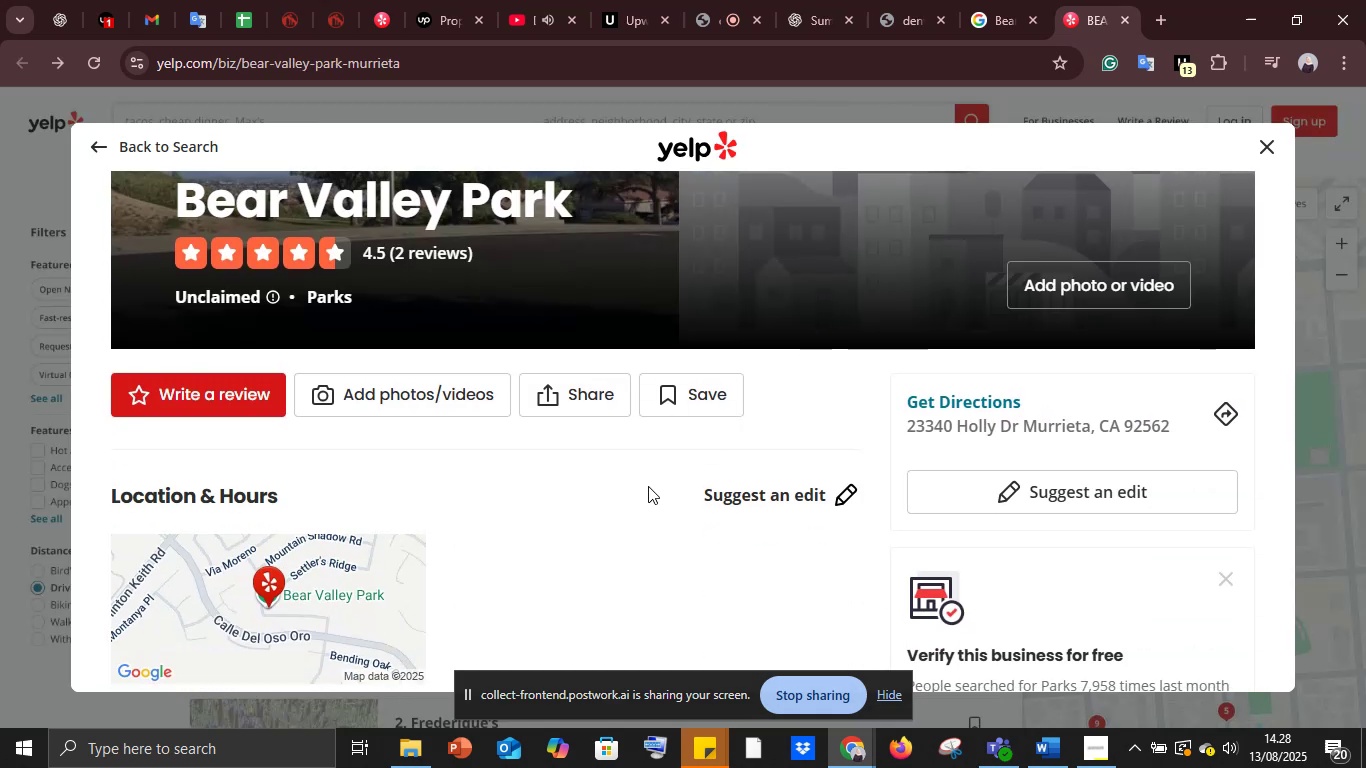 
double_click([648, 486])
 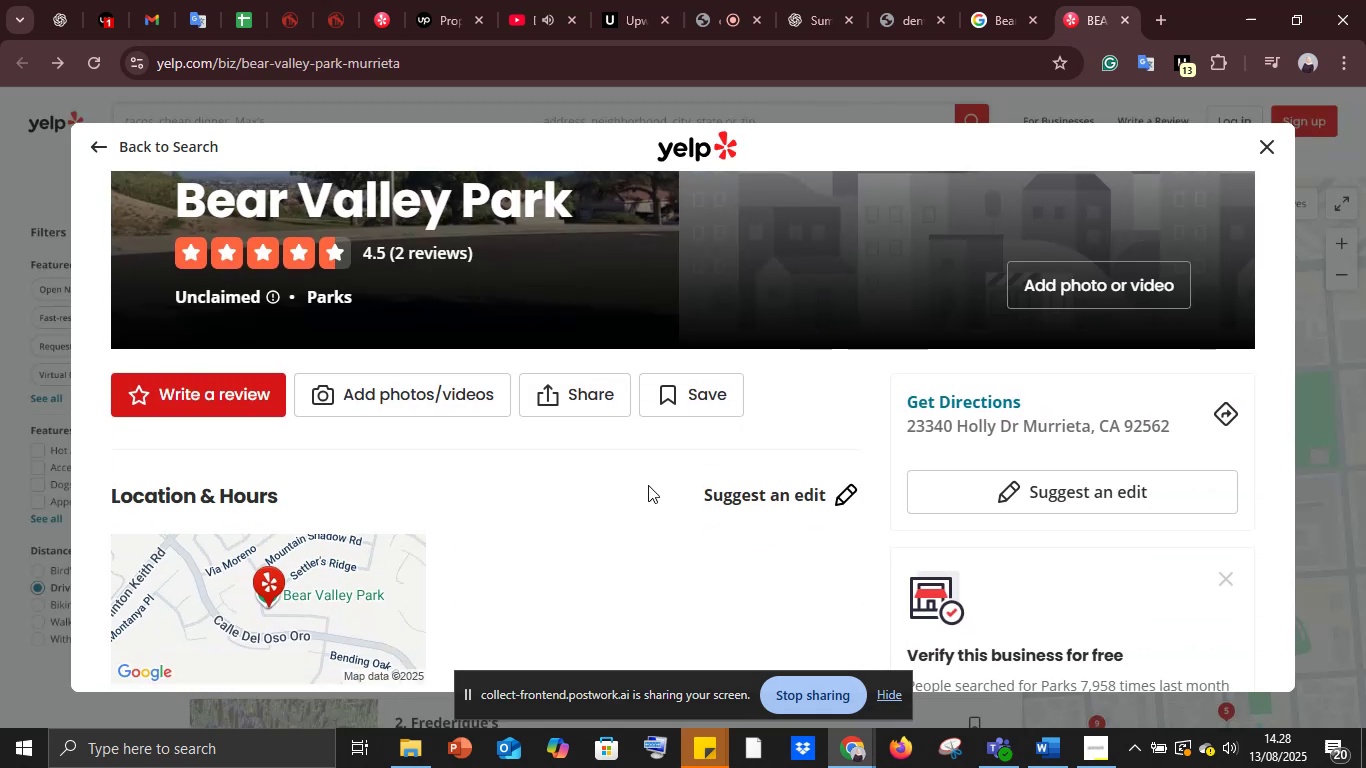 
scroll: coordinate [648, 485], scroll_direction: down, amount: 2.0
 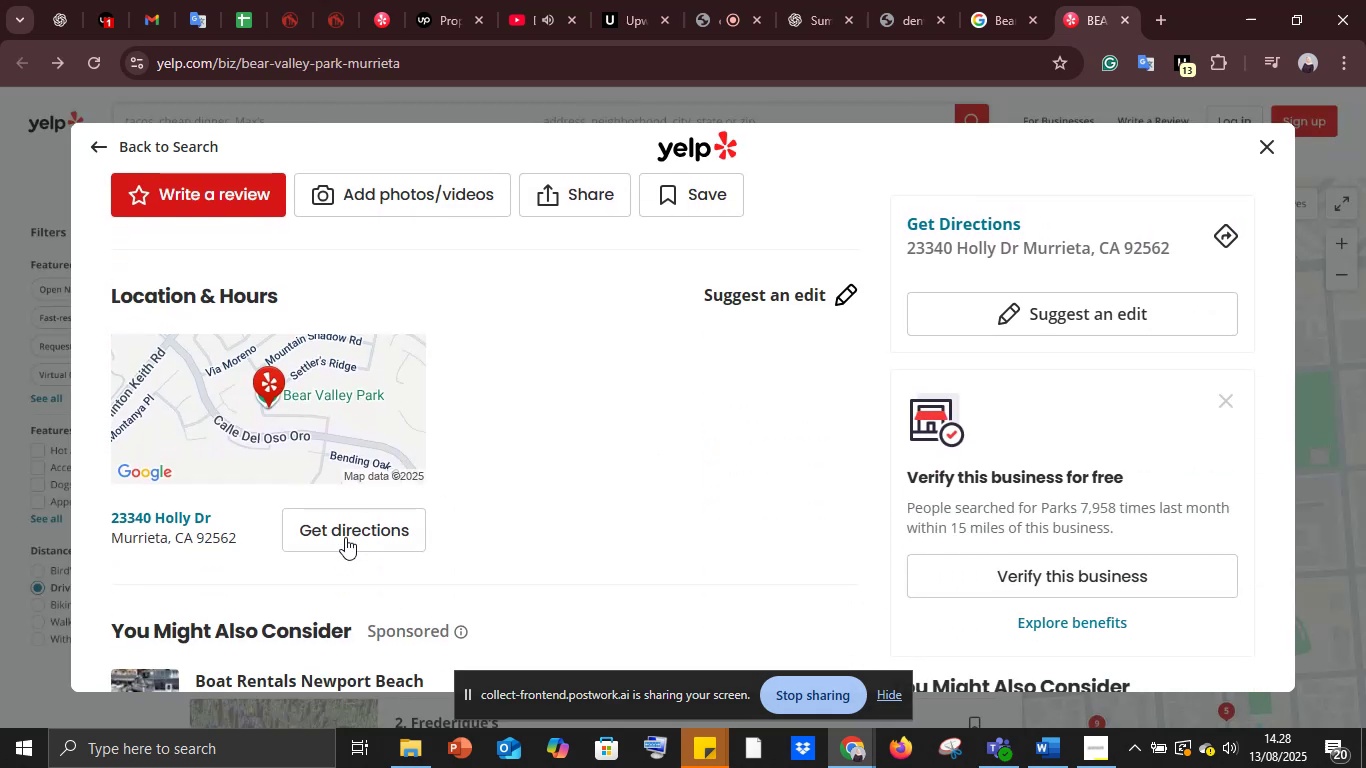 
left_click([345, 534])
 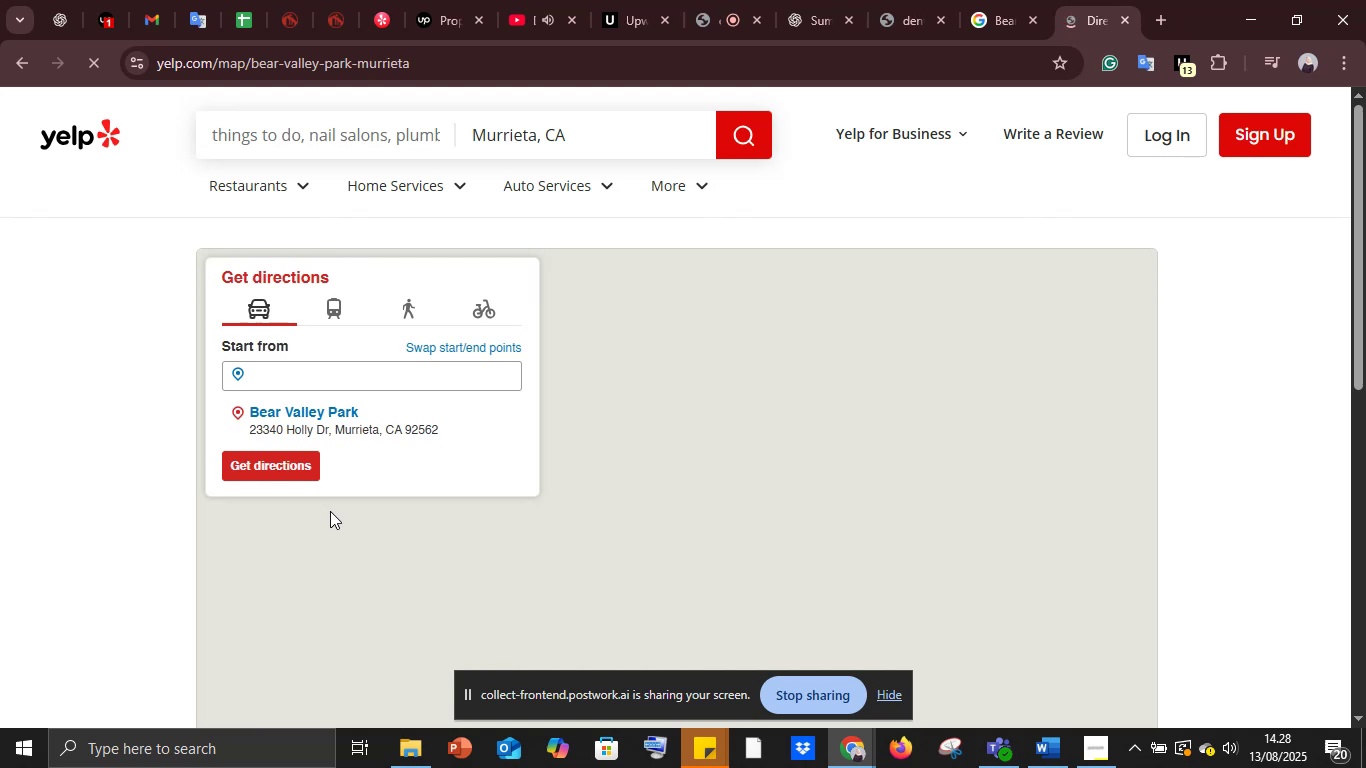 
wait(8.83)
 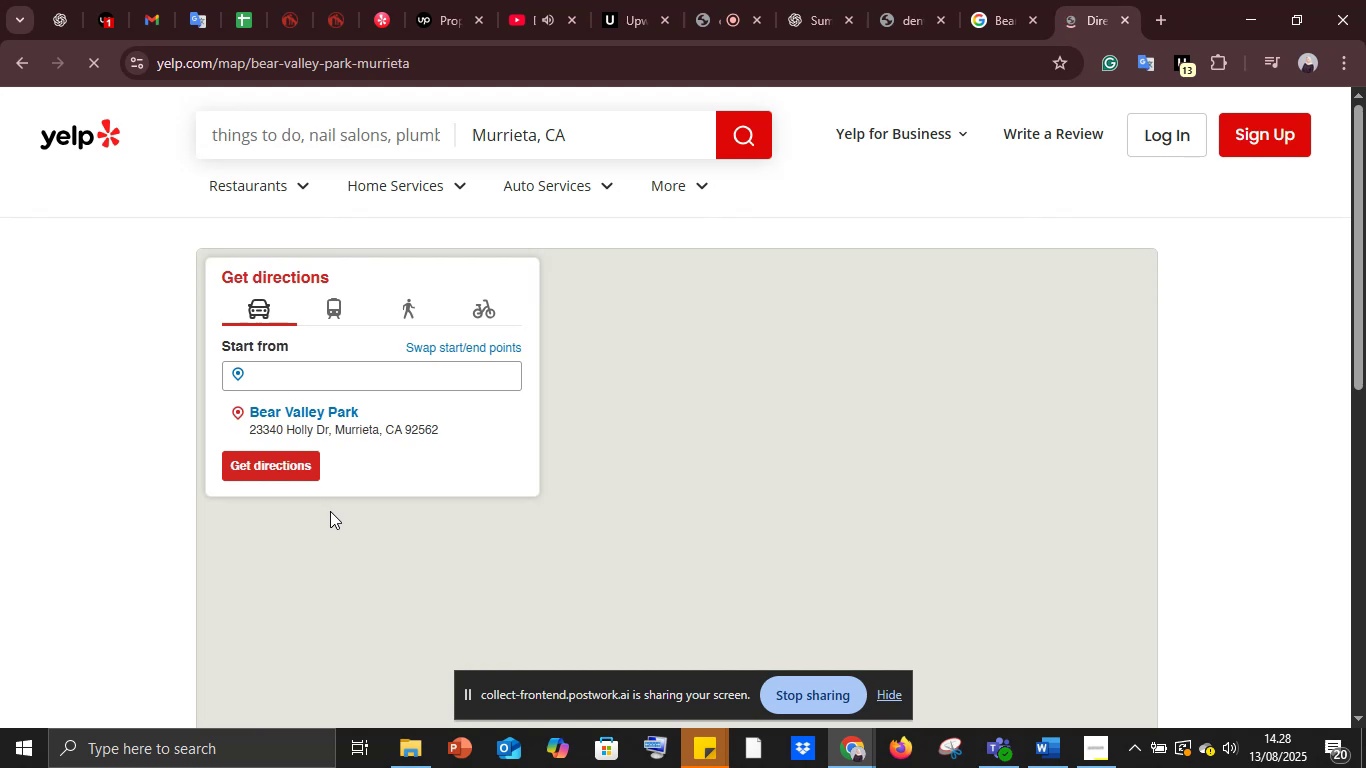 
scroll: coordinate [329, 507], scroll_direction: down, amount: 2.0
 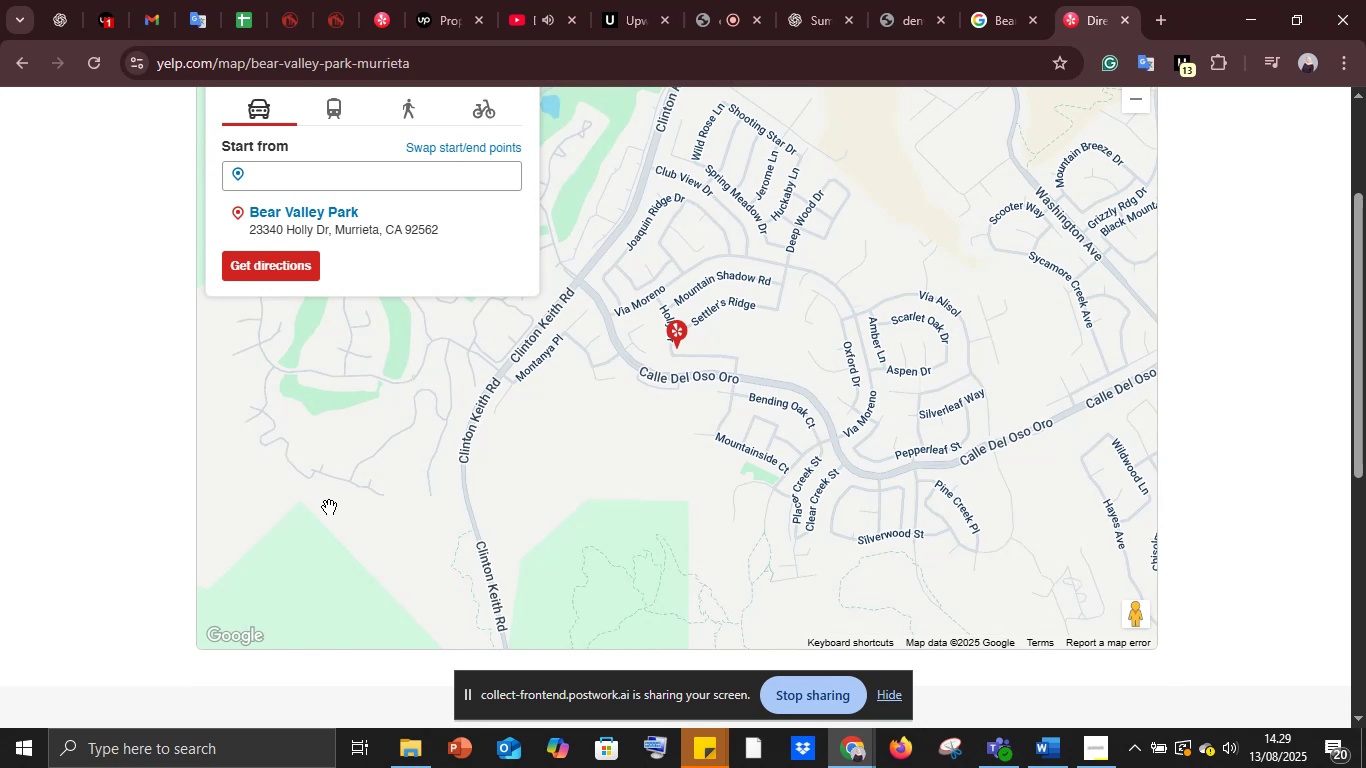 
wait(17.89)
 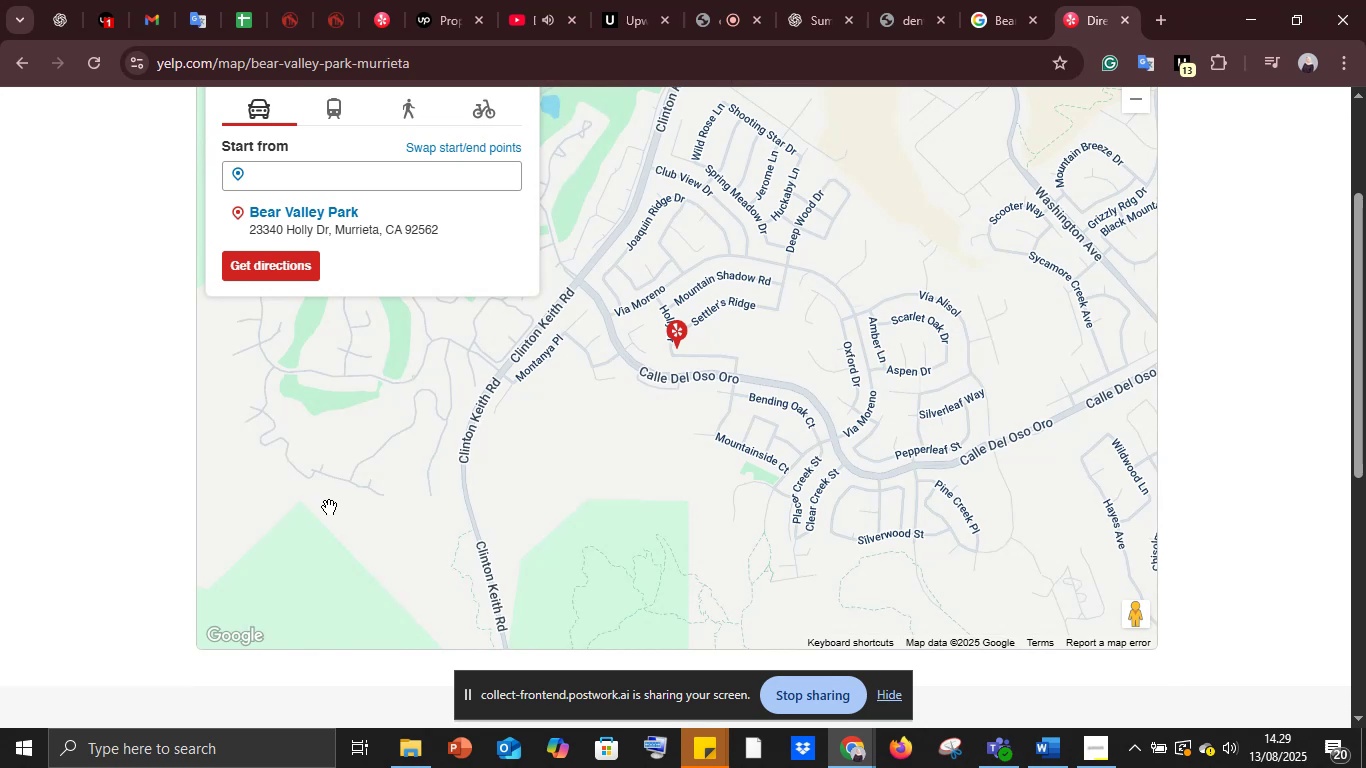 
scroll: coordinate [855, 153], scroll_direction: down, amount: 3.0
 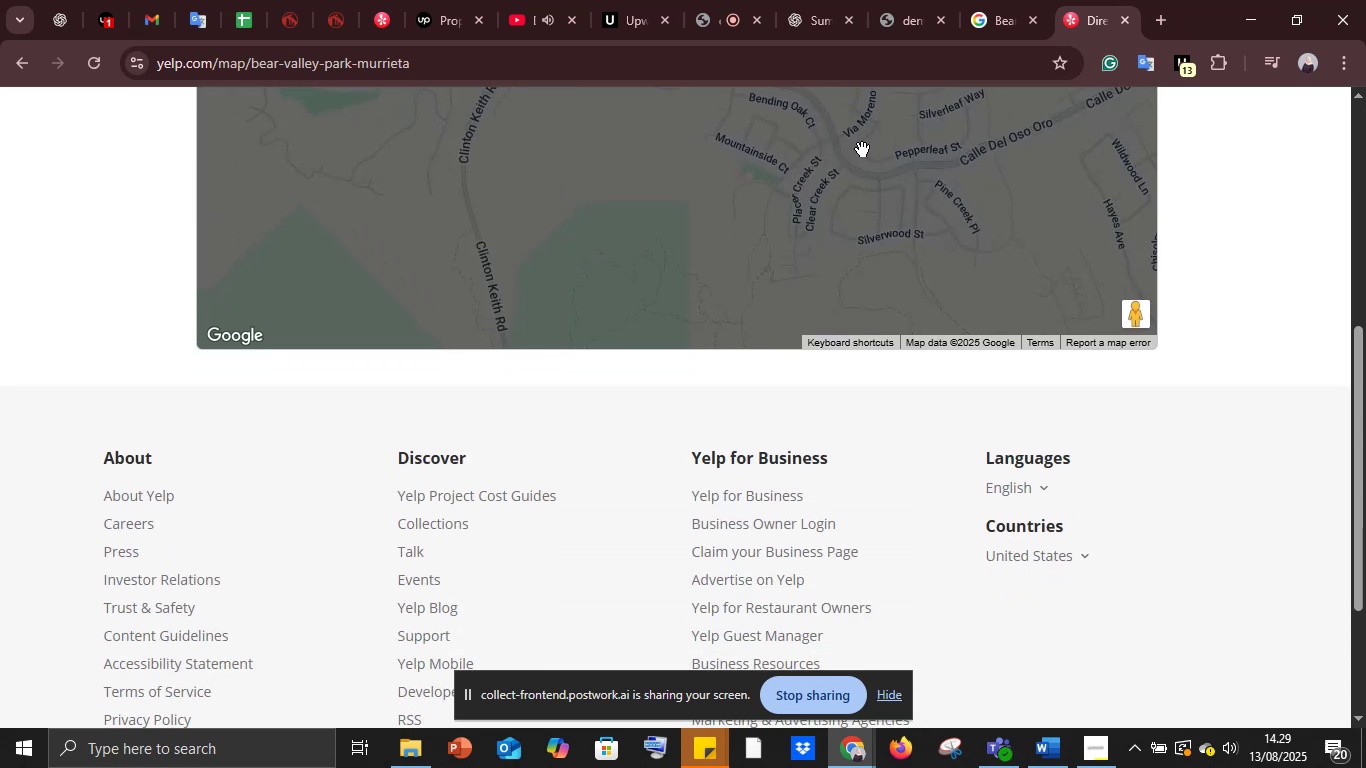 
scroll: coordinate [865, 148], scroll_direction: up, amount: 5.0
 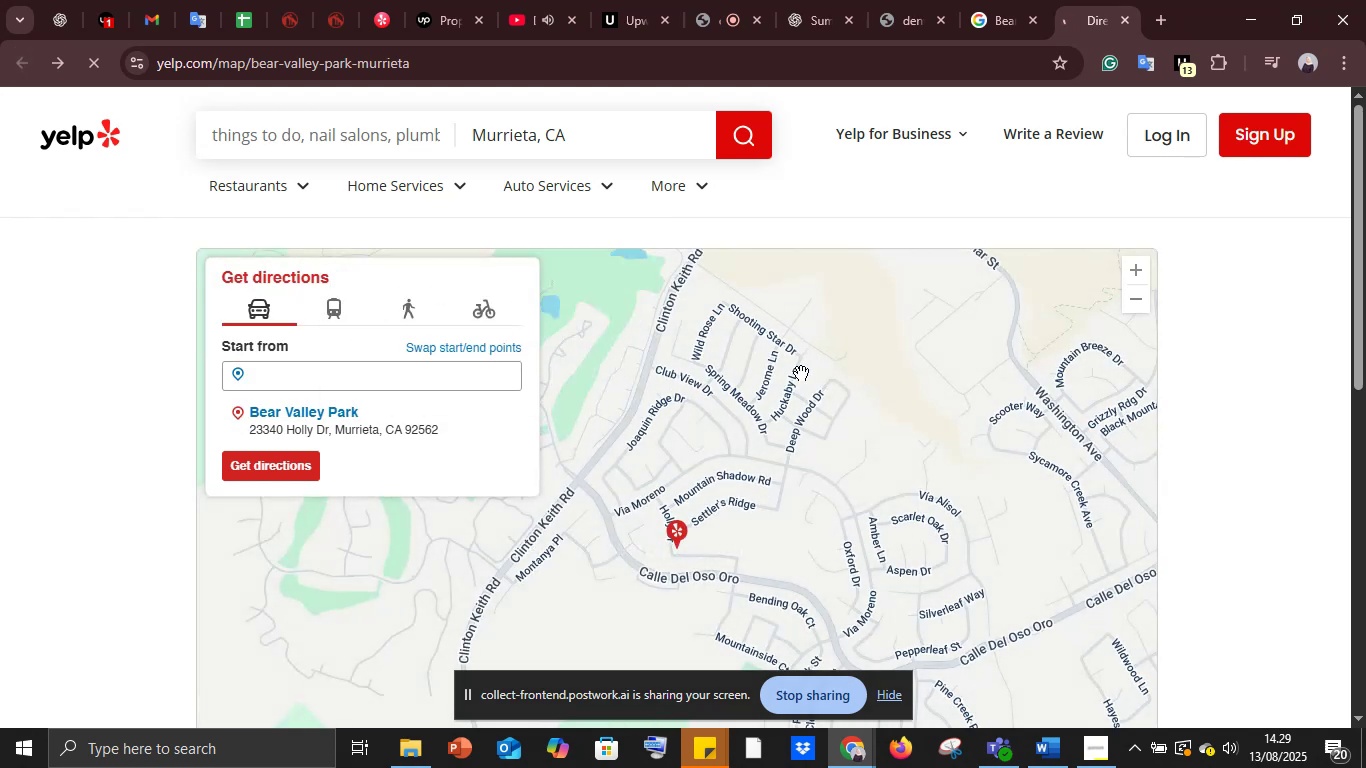 
scroll: coordinate [659, 395], scroll_direction: down, amount: 16.0
 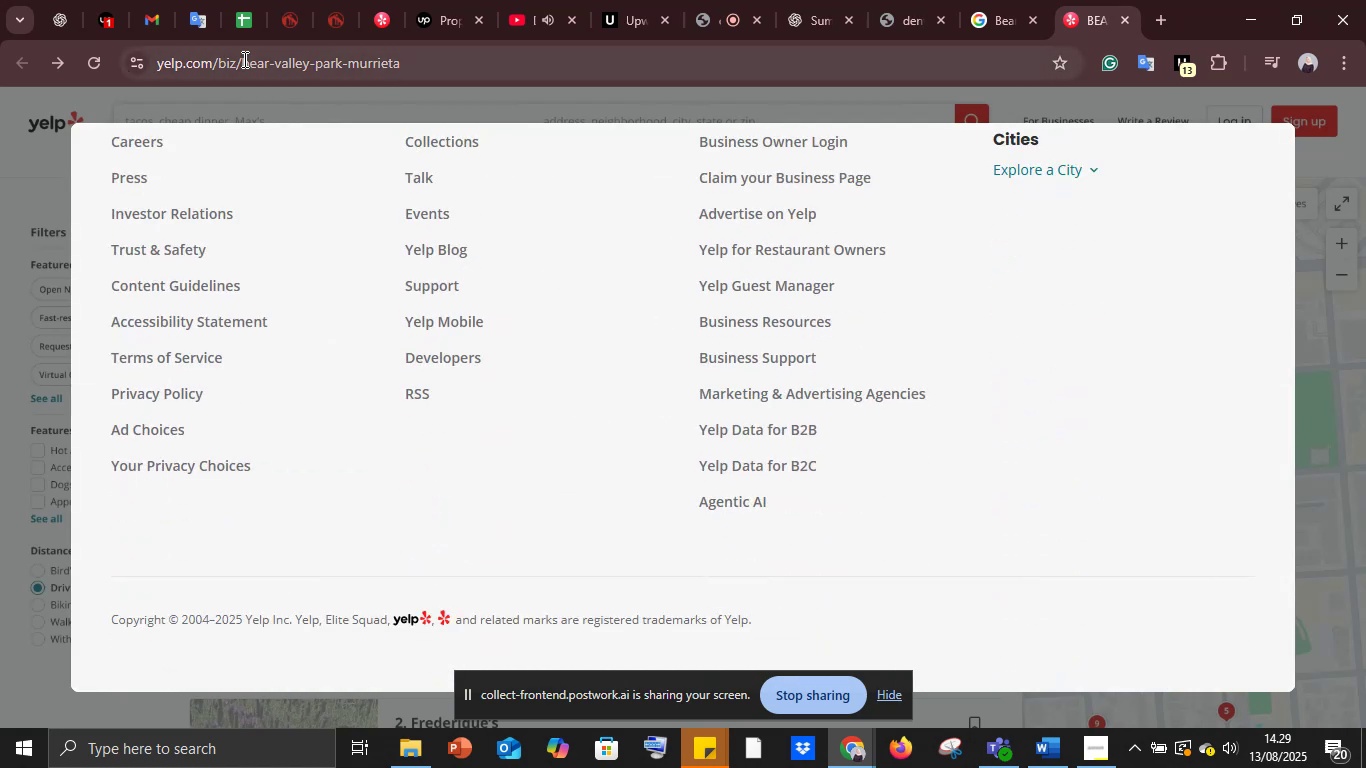 
left_click([243, 59])
 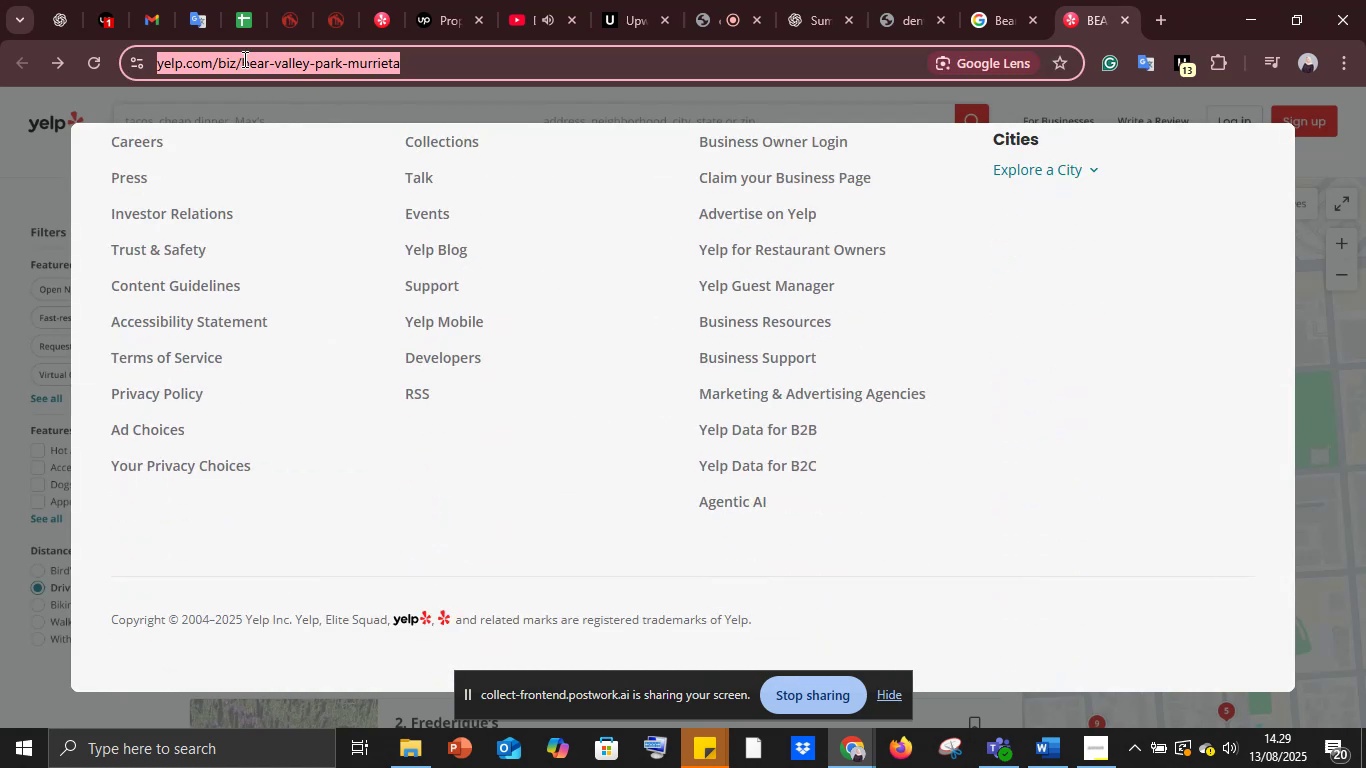 
key(Control+C)
 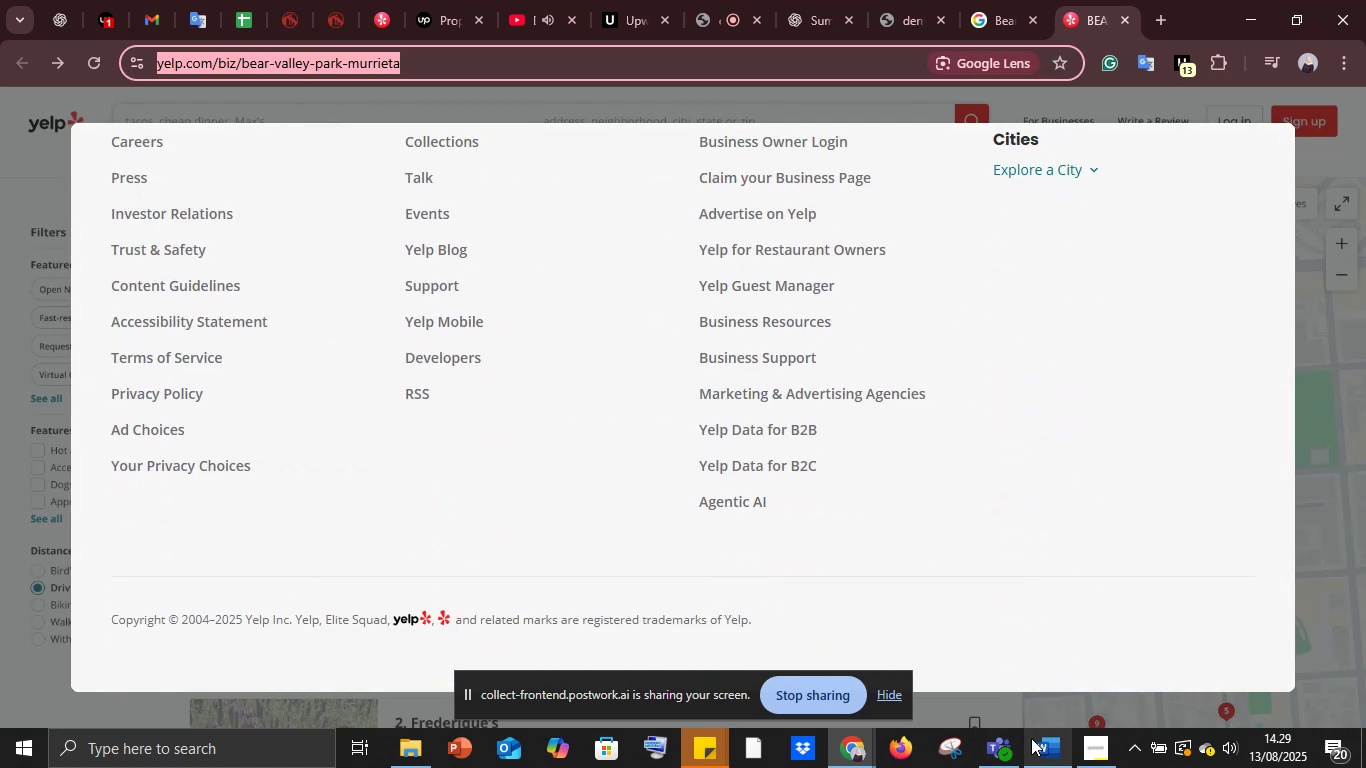 
left_click([1043, 742])
 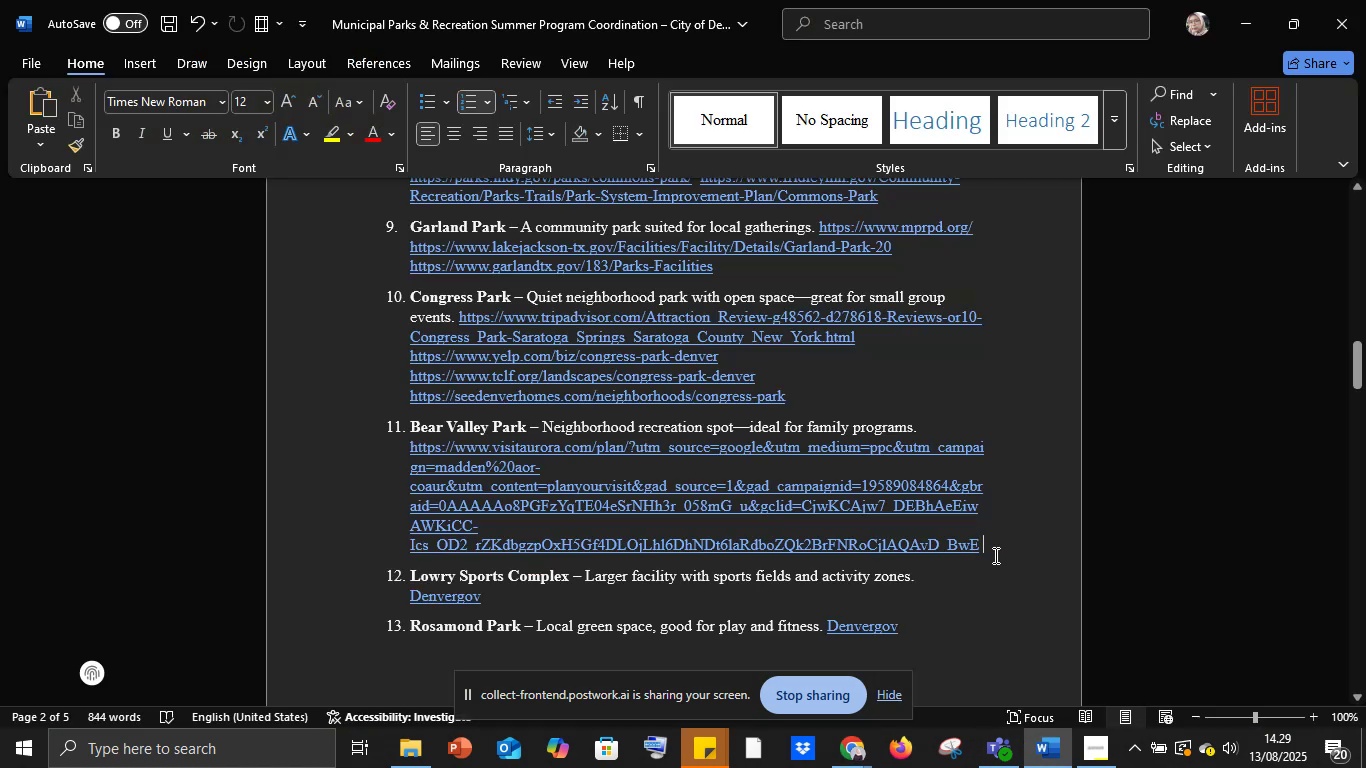 
key(Space)
 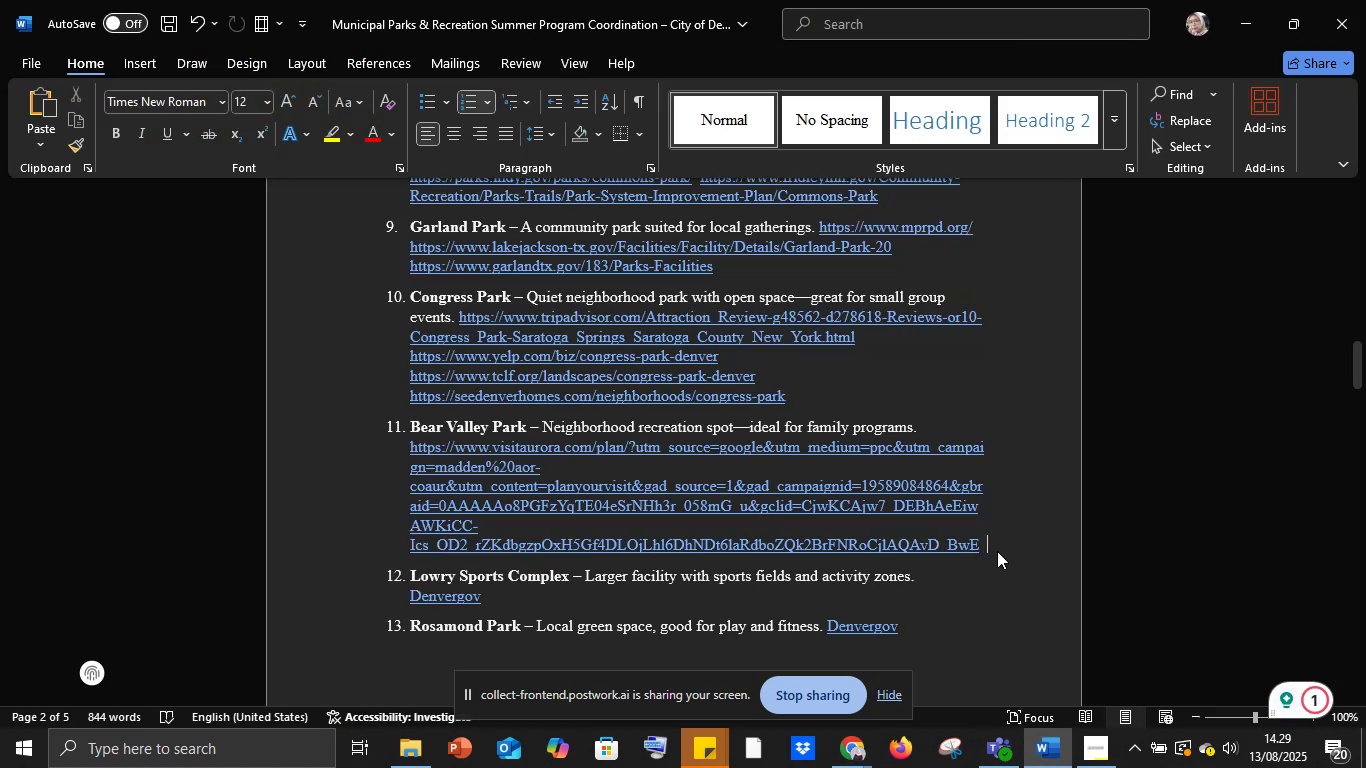 
key(Control+V)
 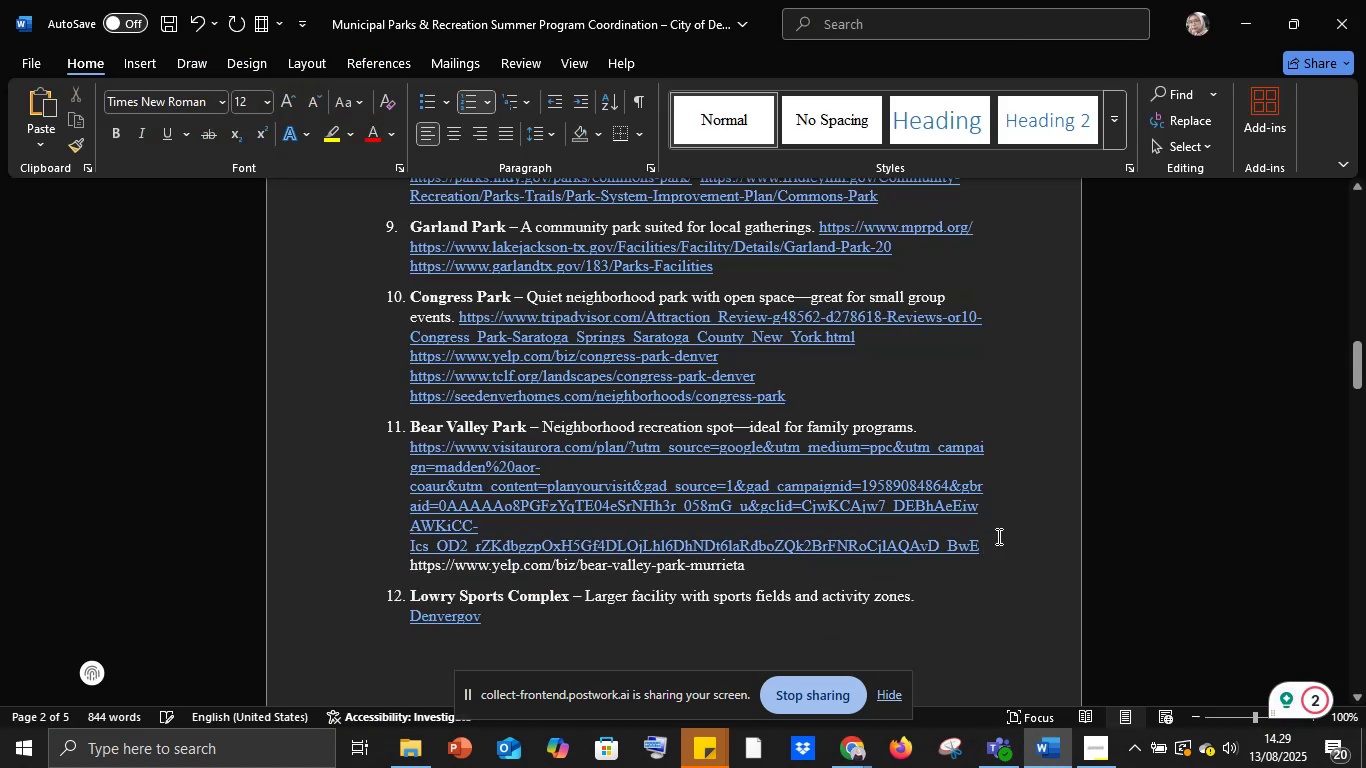 
key(Space)
 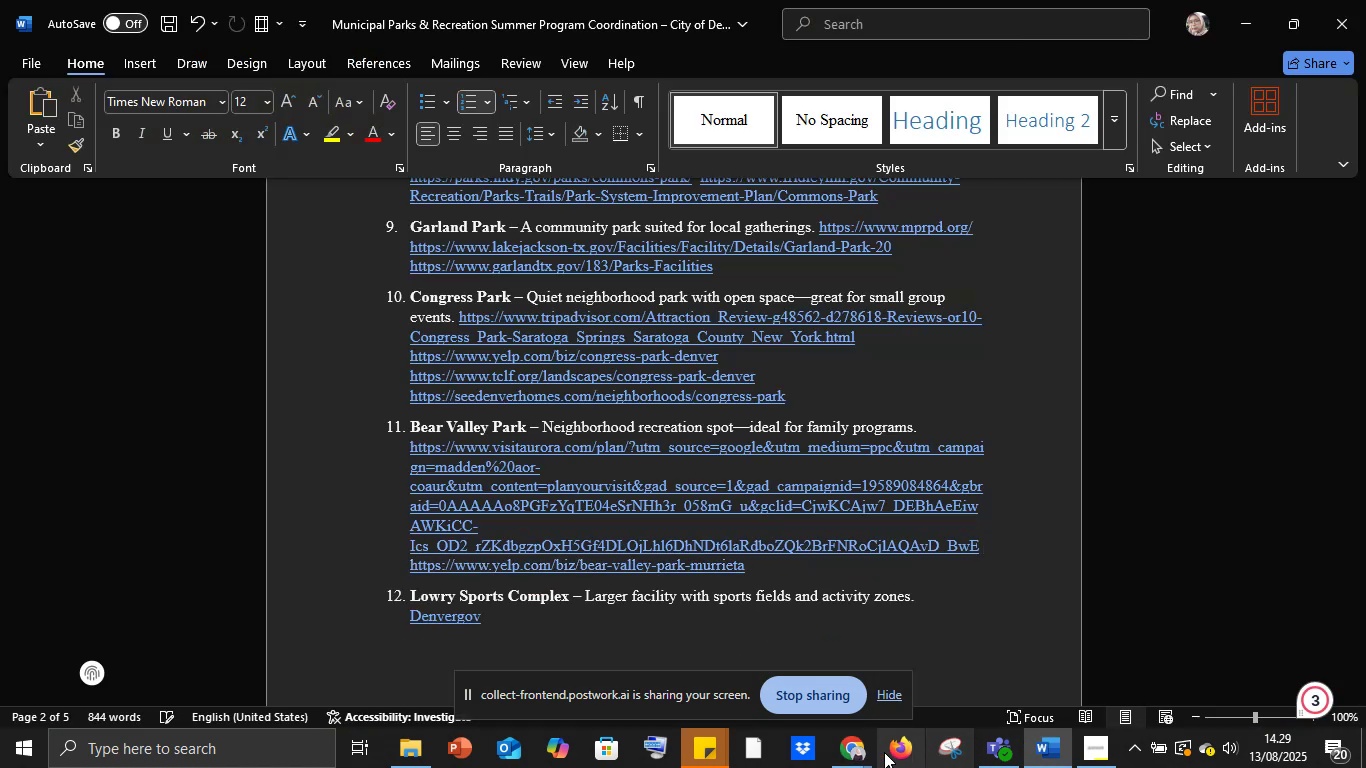 
left_click([860, 741])
 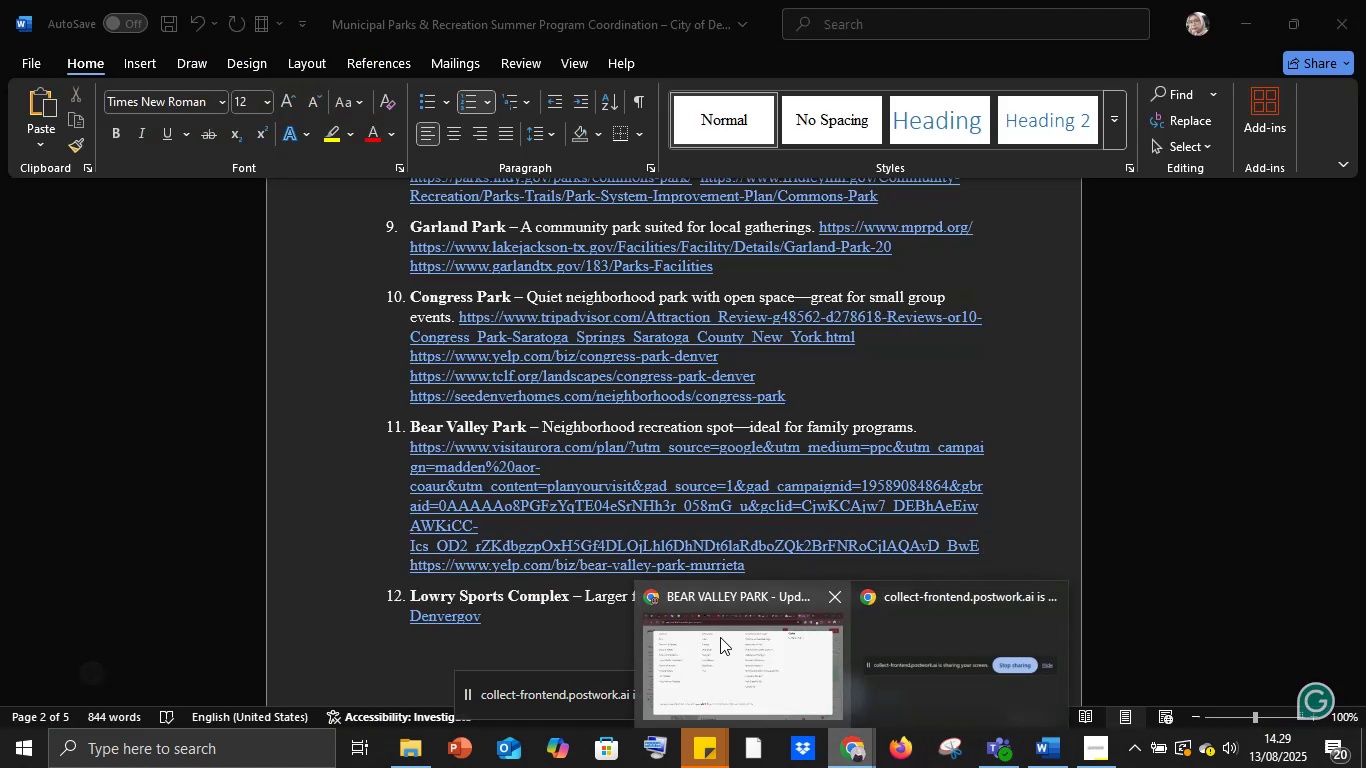 
left_click([720, 637])
 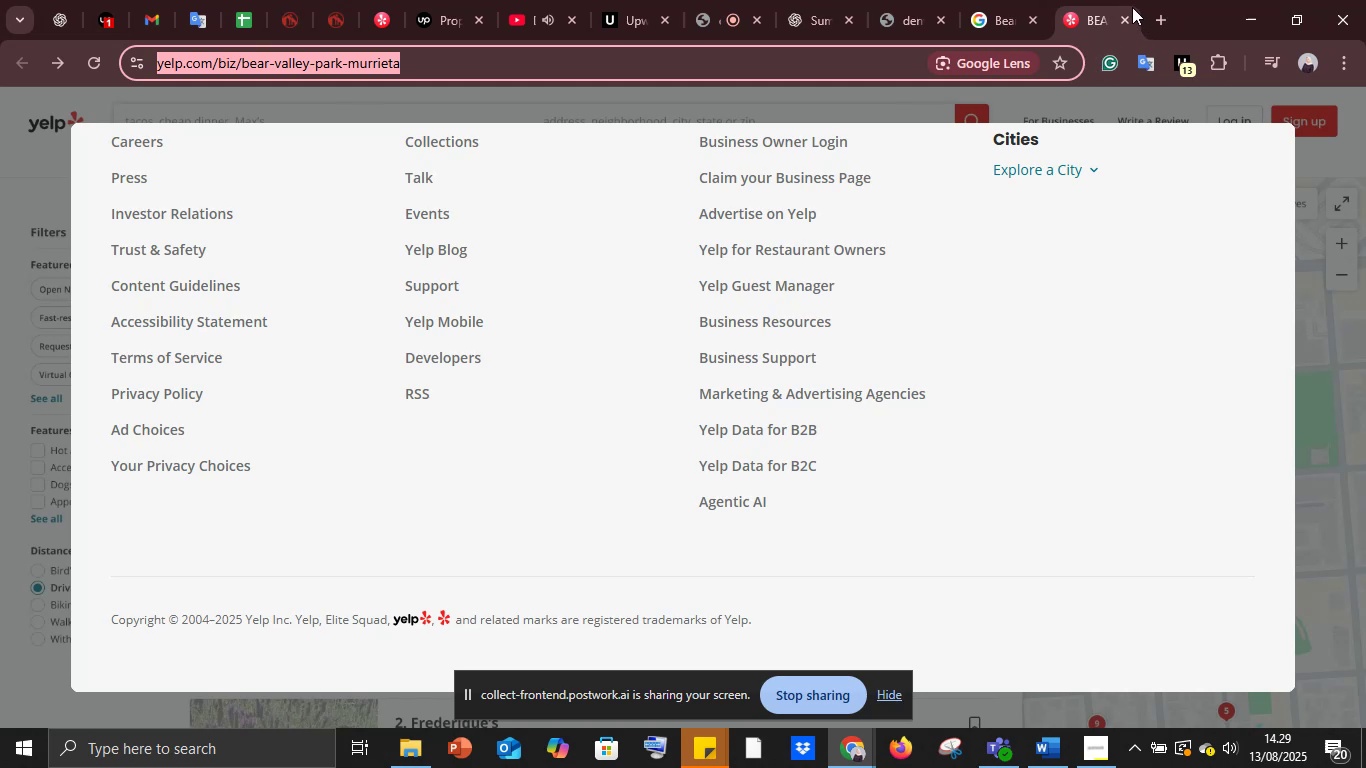 
left_click([1129, 14])
 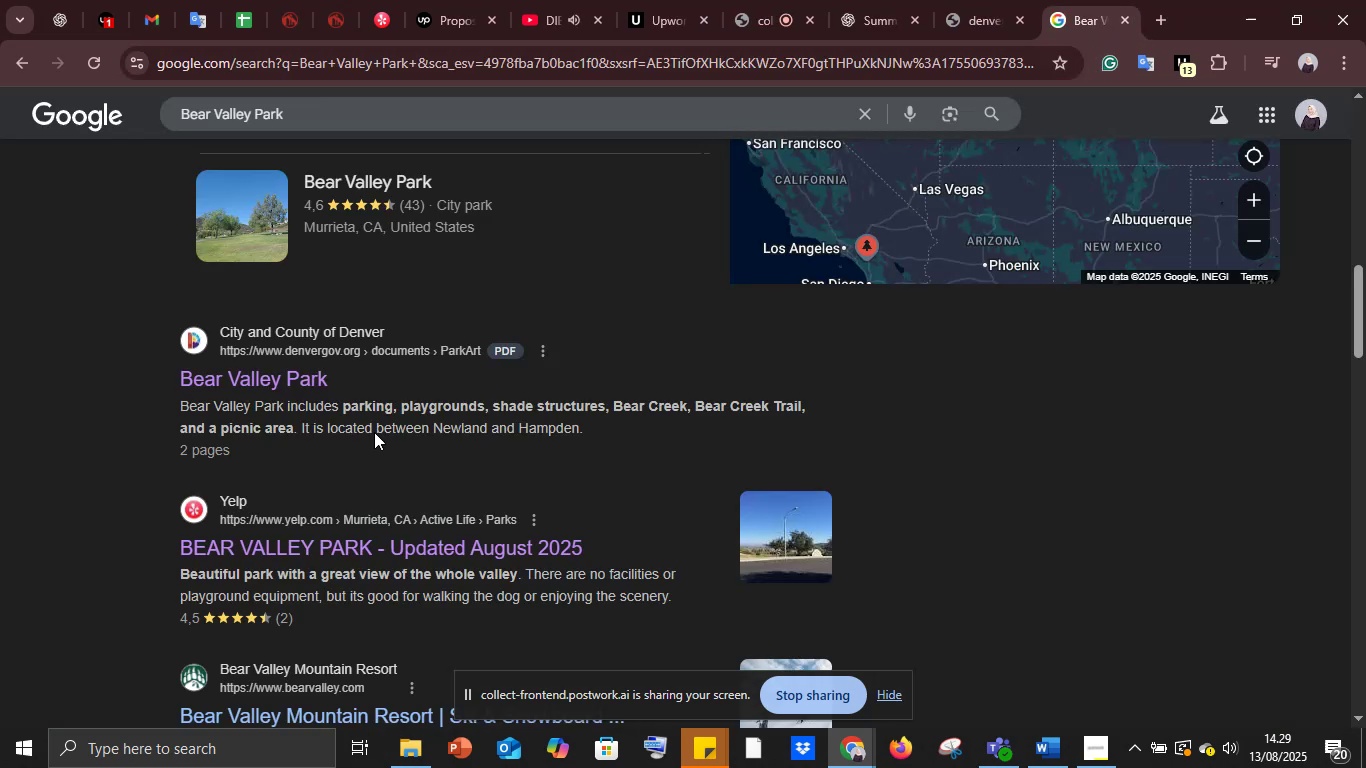 
scroll: coordinate [378, 418], scroll_direction: down, amount: 10.0
 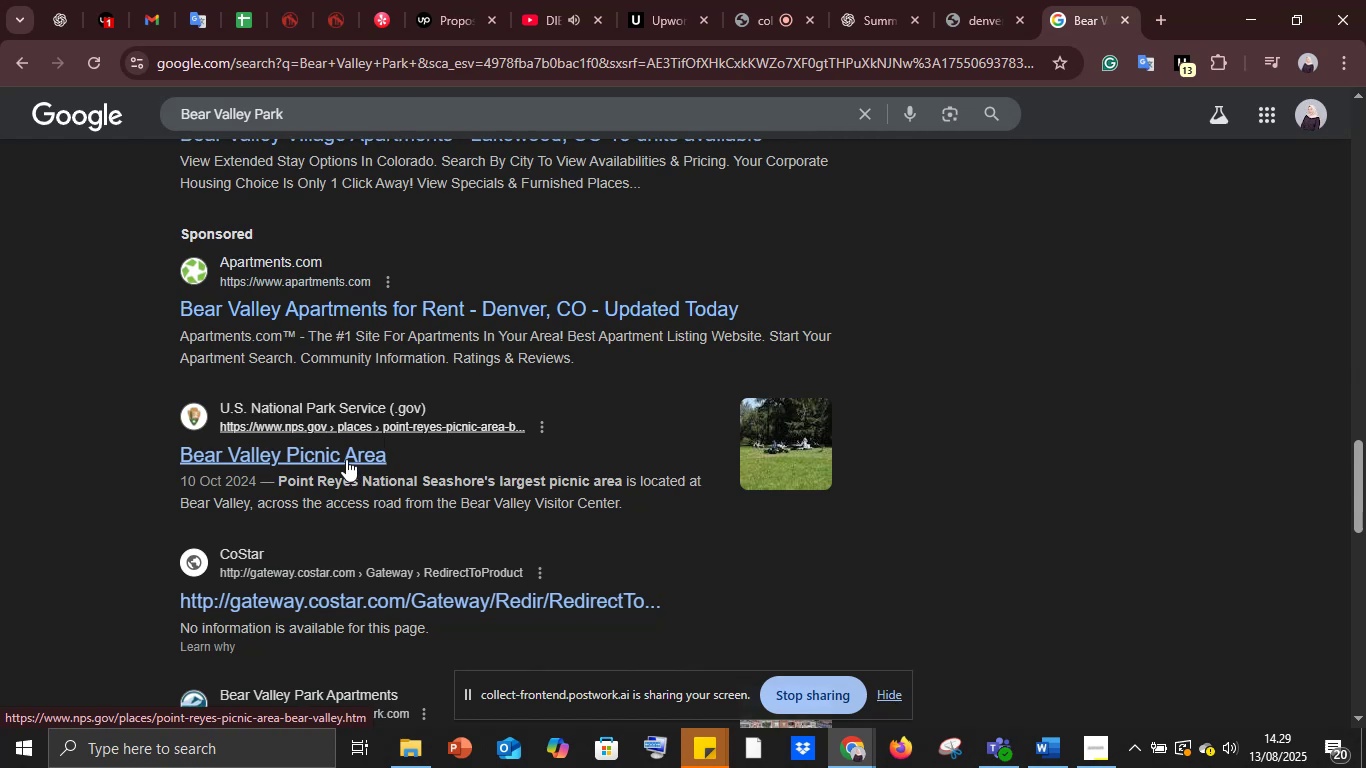 
right_click([346, 459])
 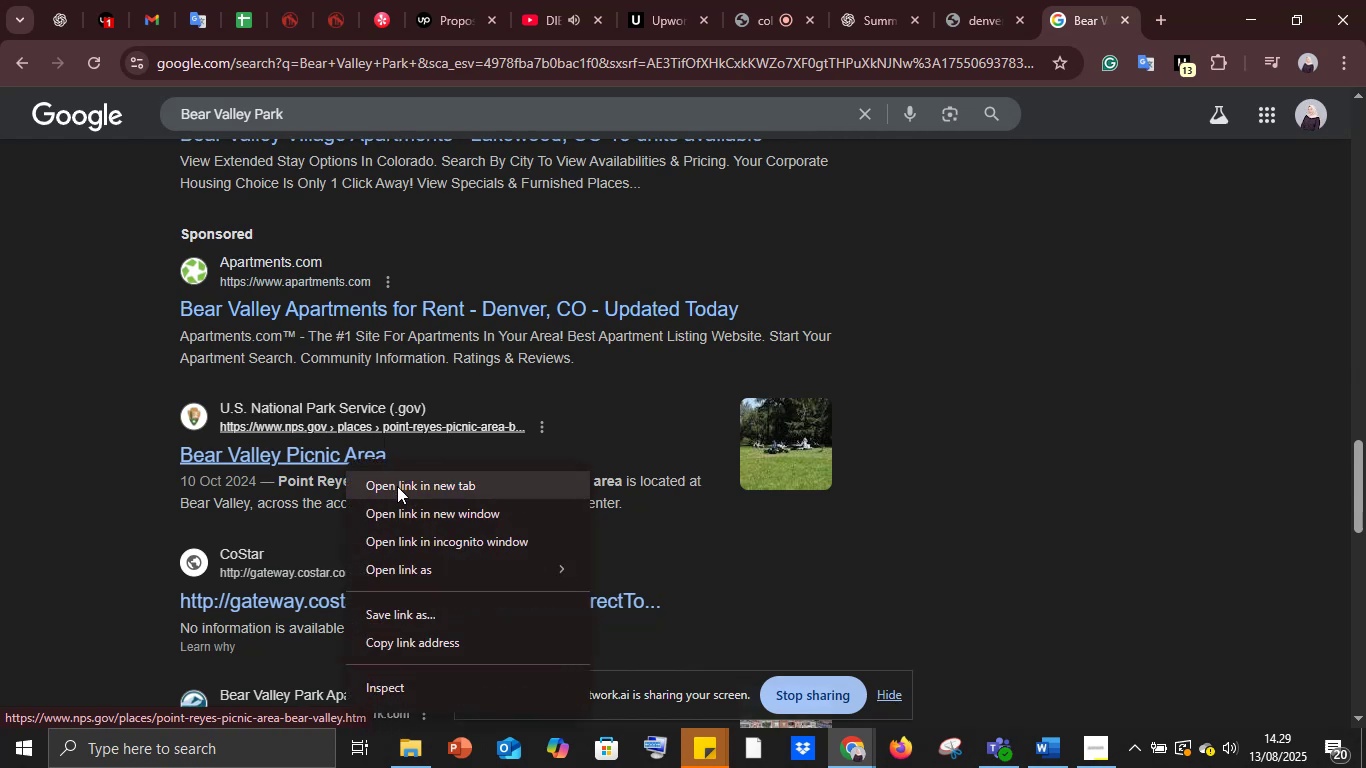 
left_click([397, 489])
 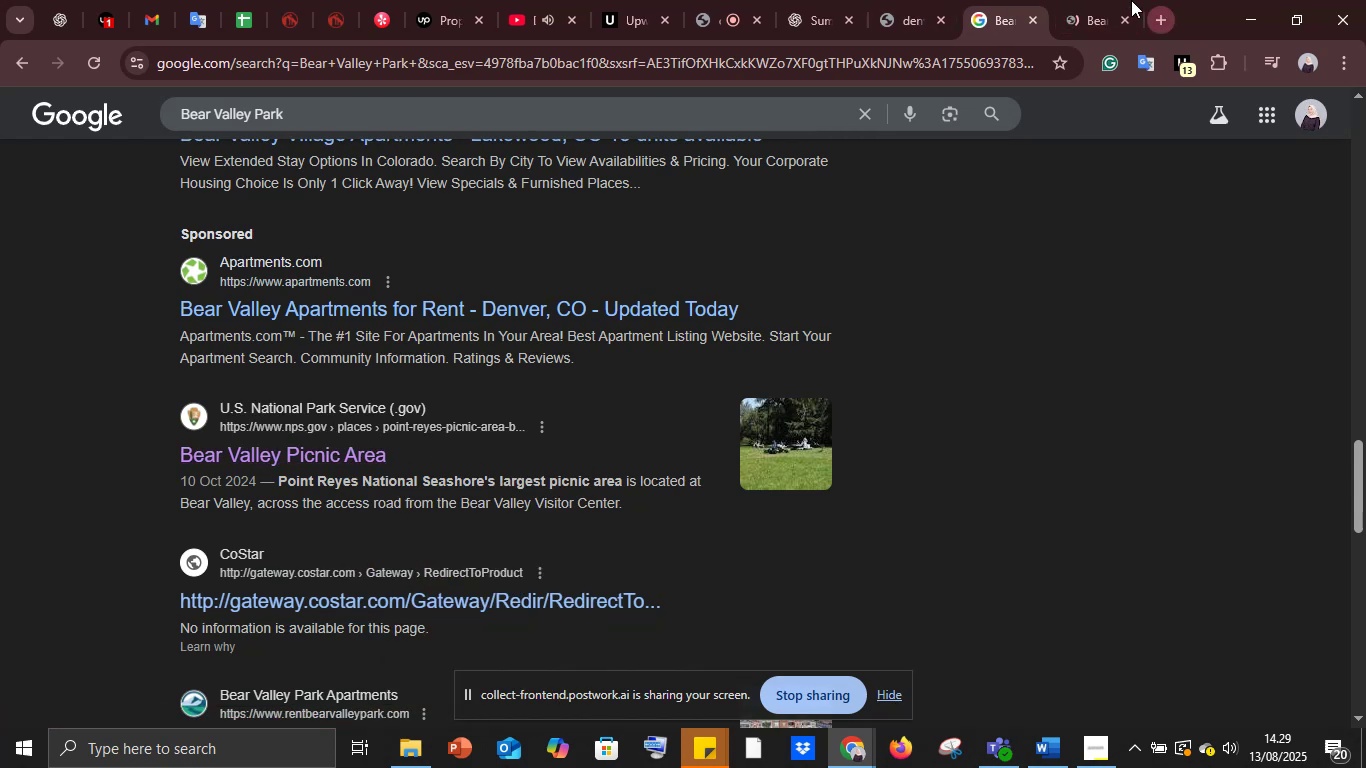 
left_click([1125, 0])
 